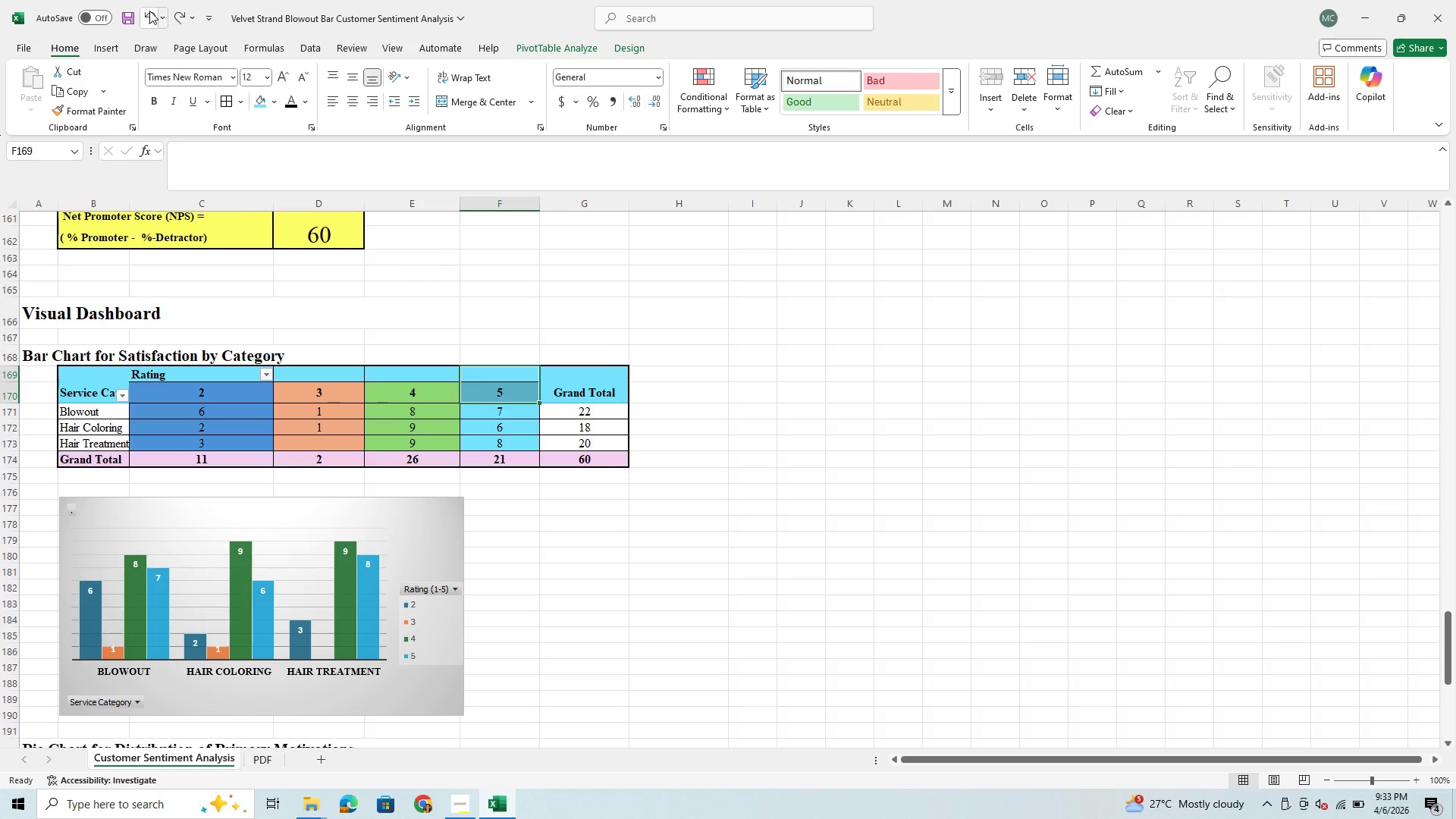 
left_click([149, 11])
 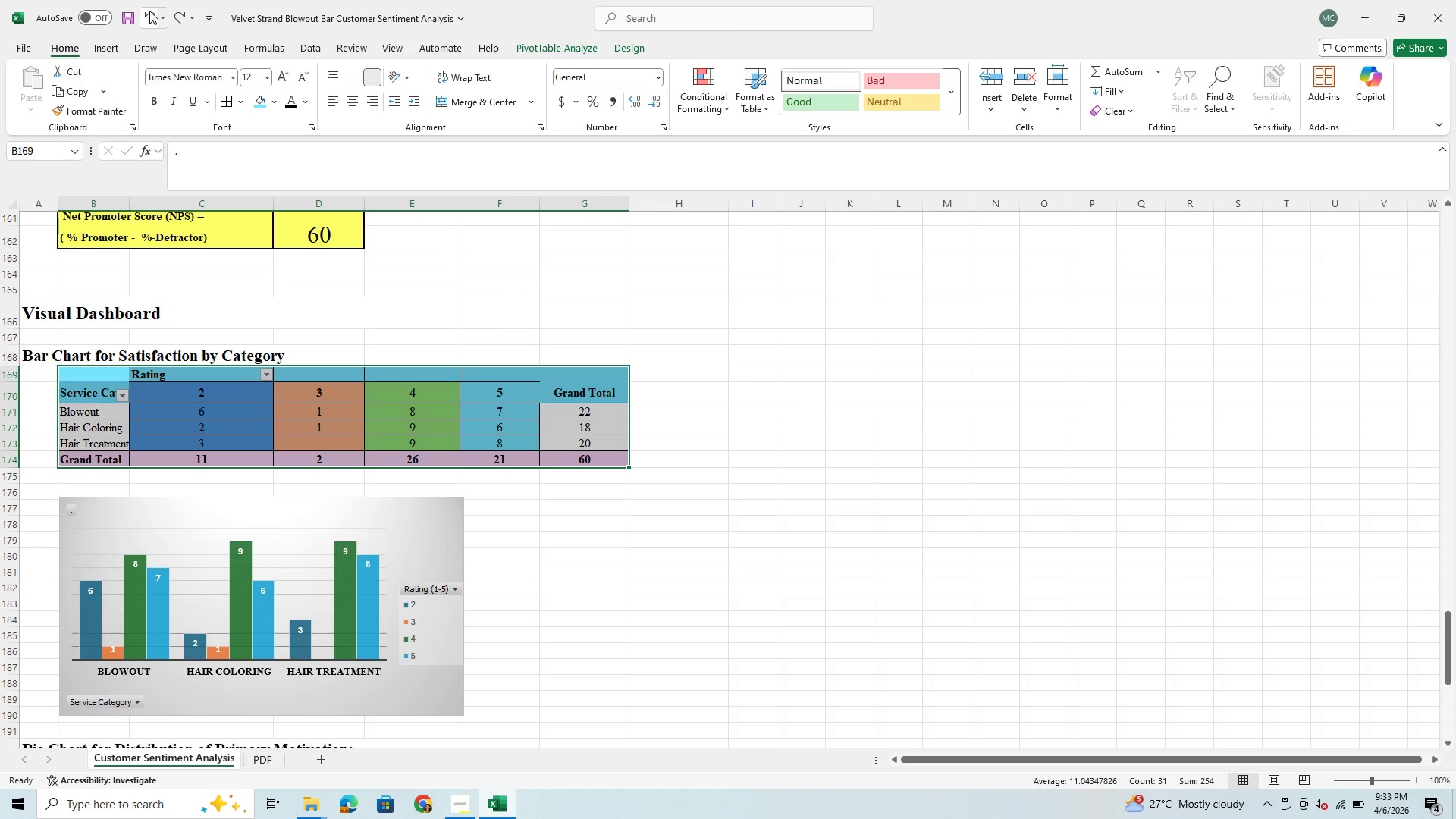 
left_click([149, 11])
 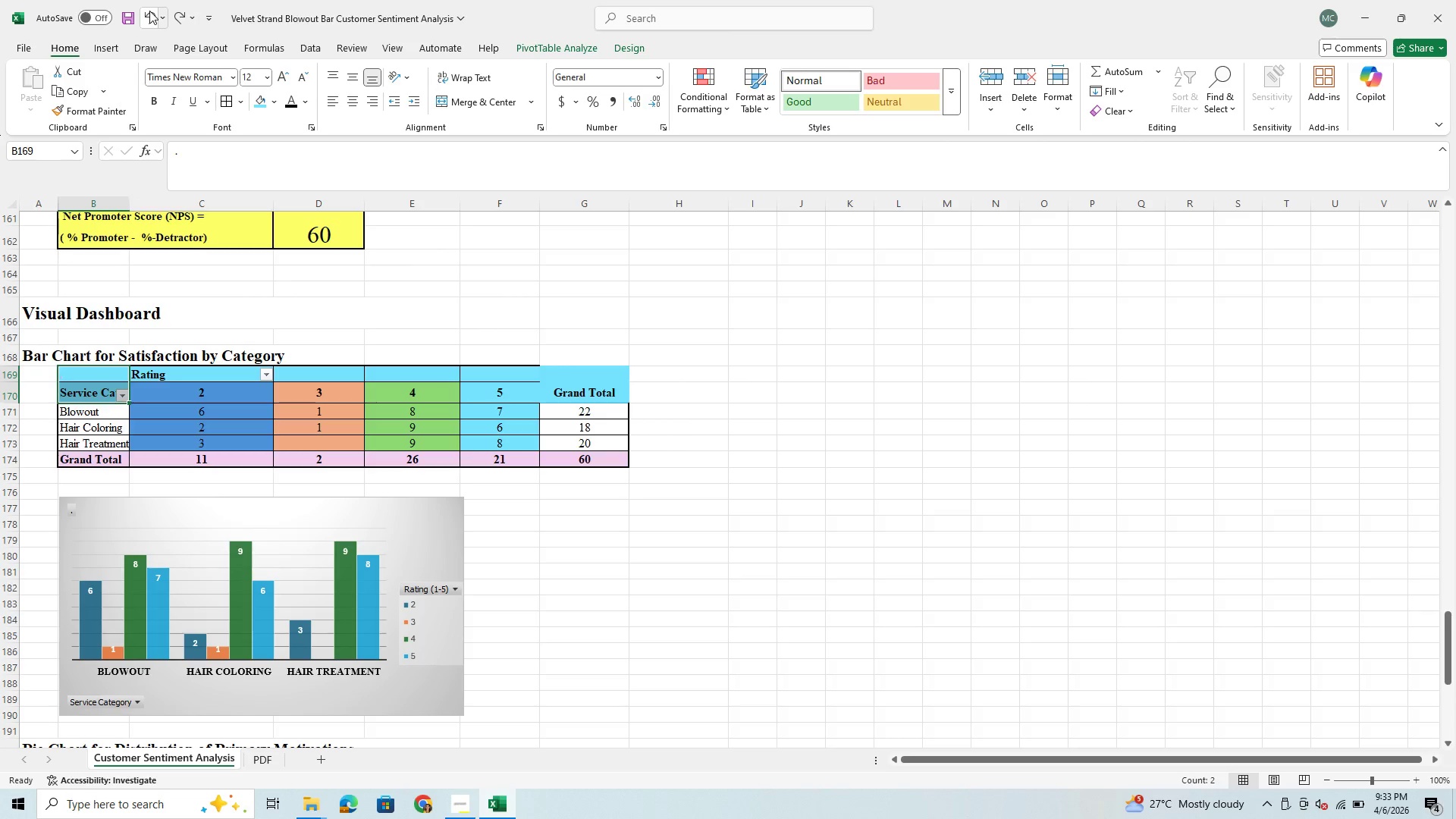 
left_click([149, 11])
 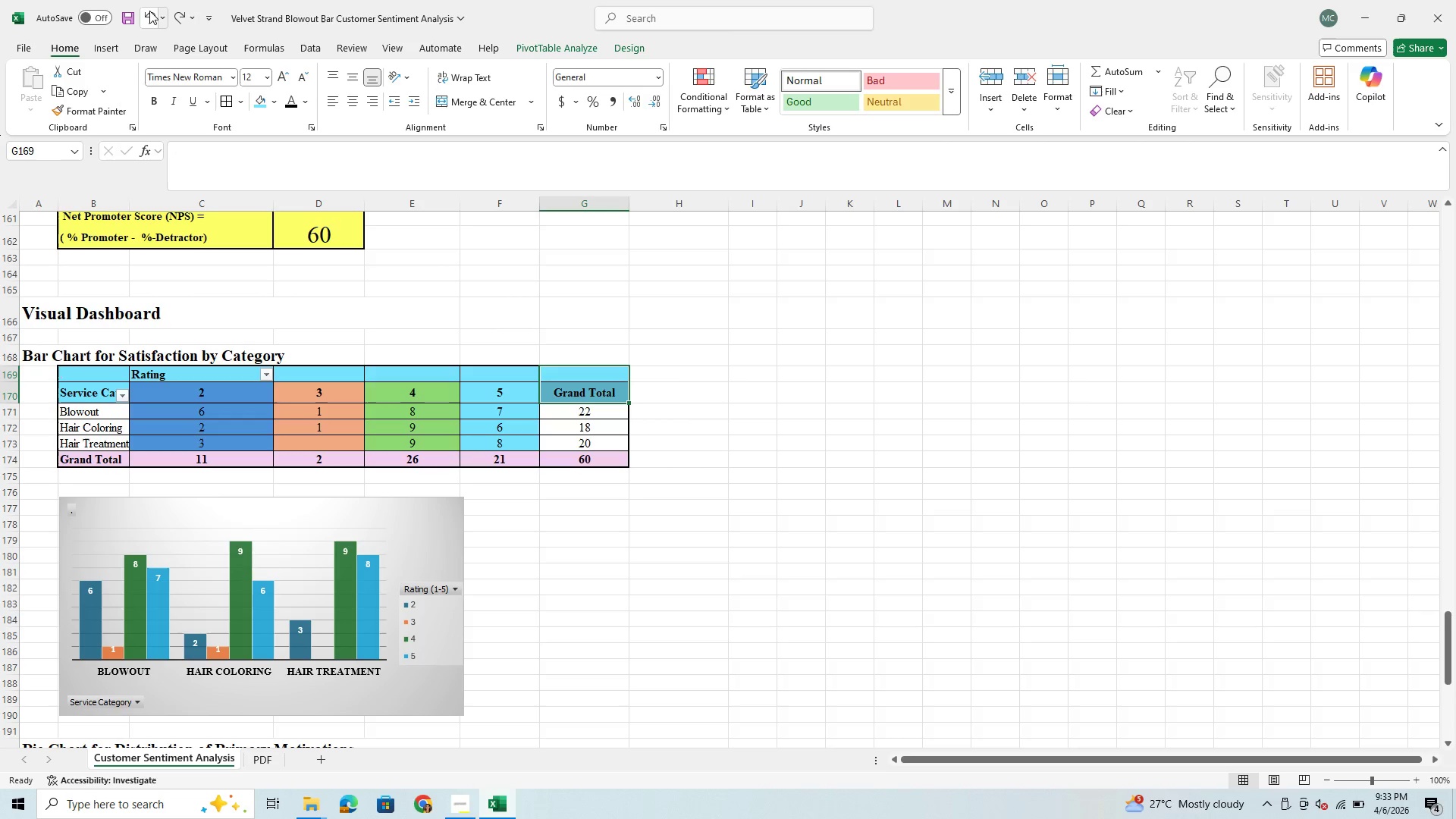 
left_click([149, 11])
 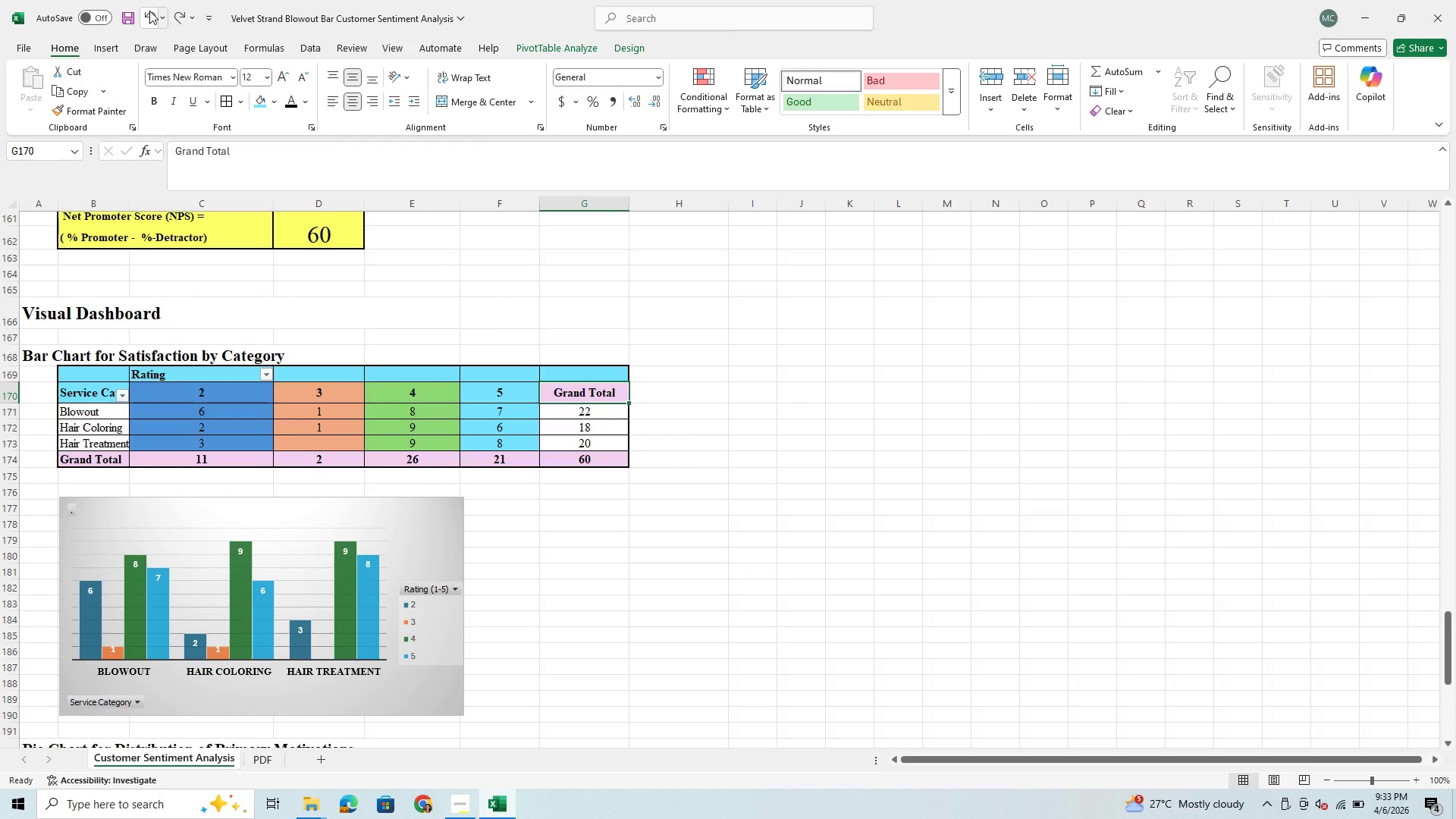 
left_click([149, 11])
 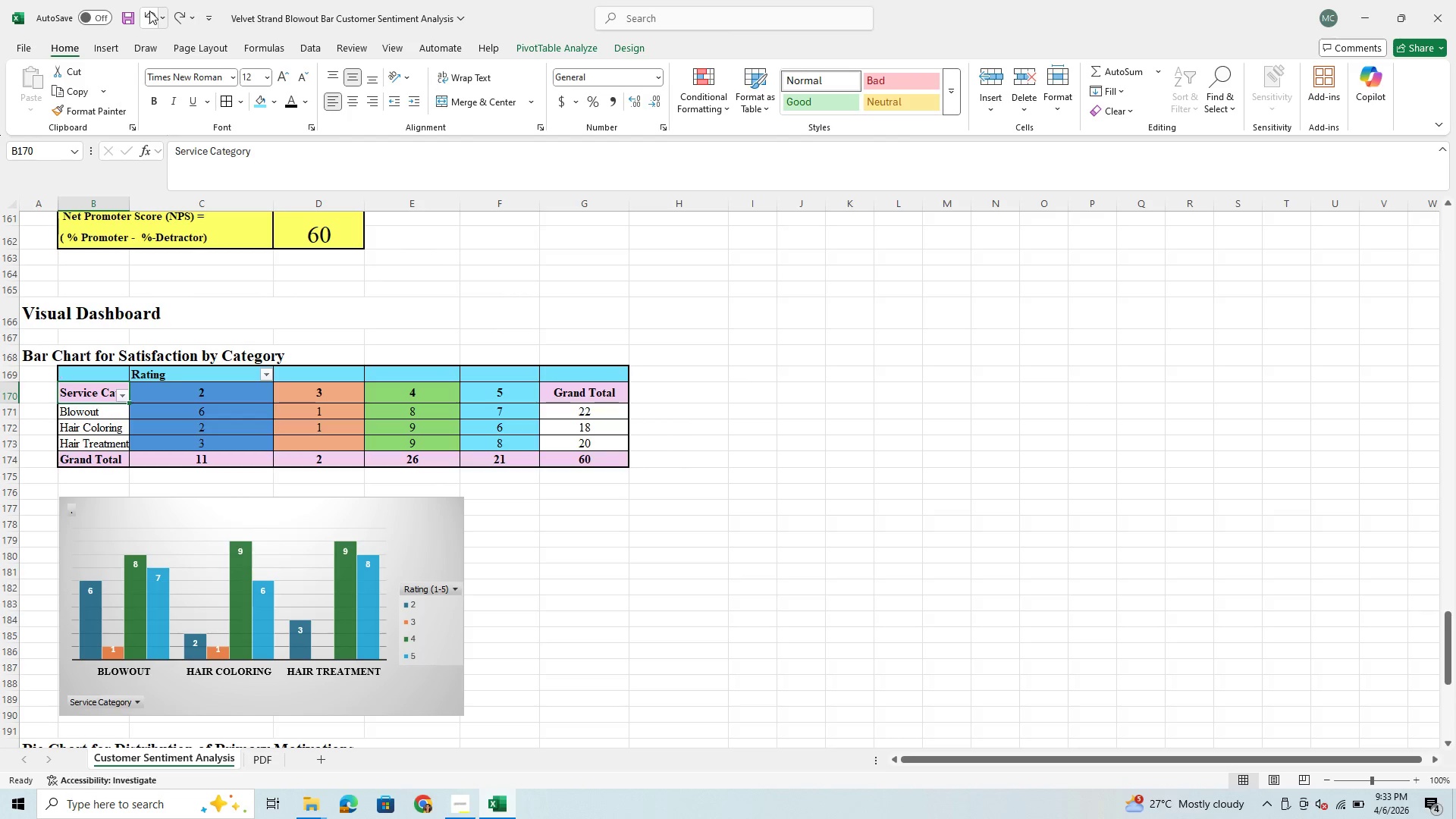 
left_click([149, 11])
 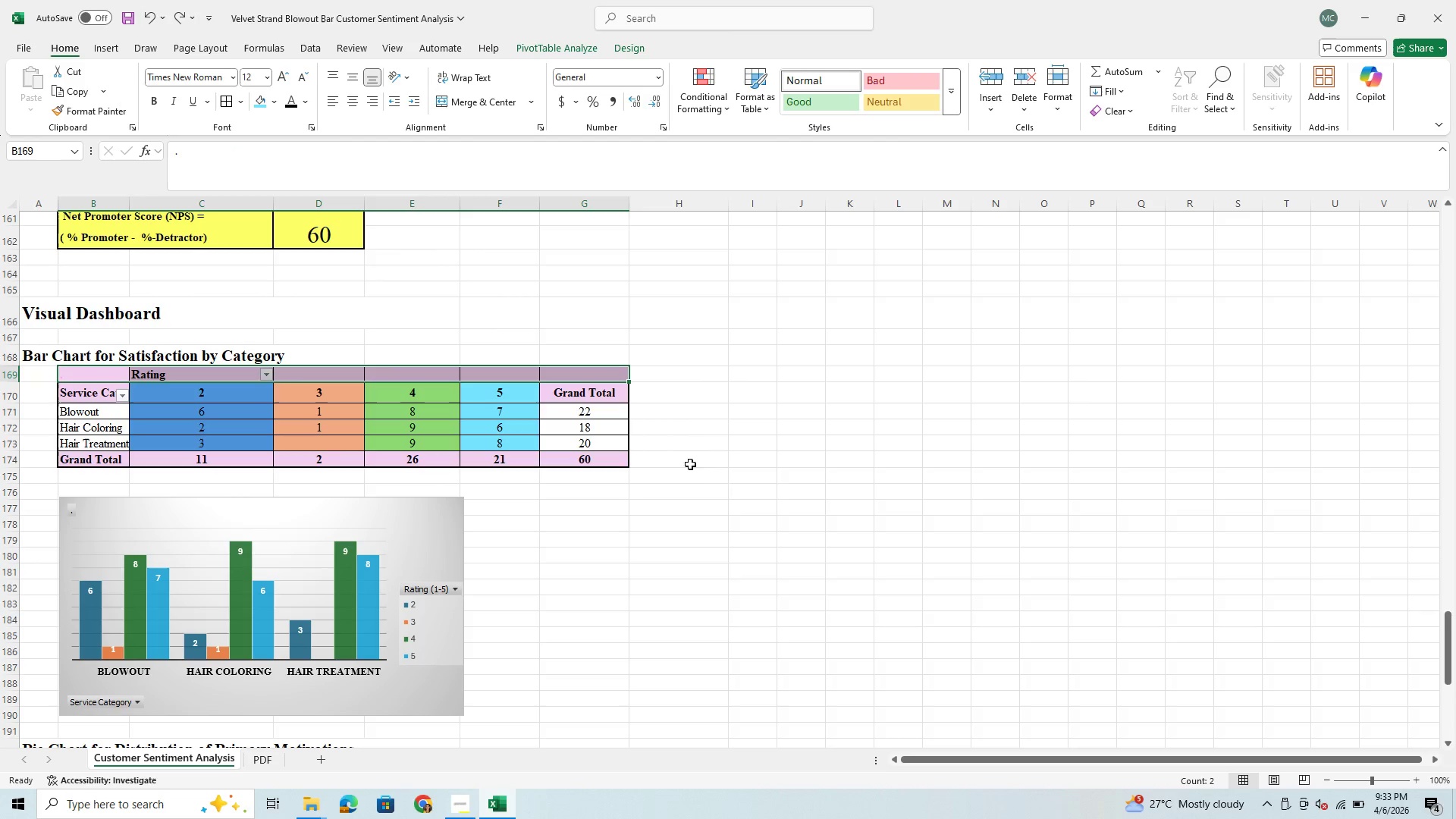 
left_click([736, 479])
 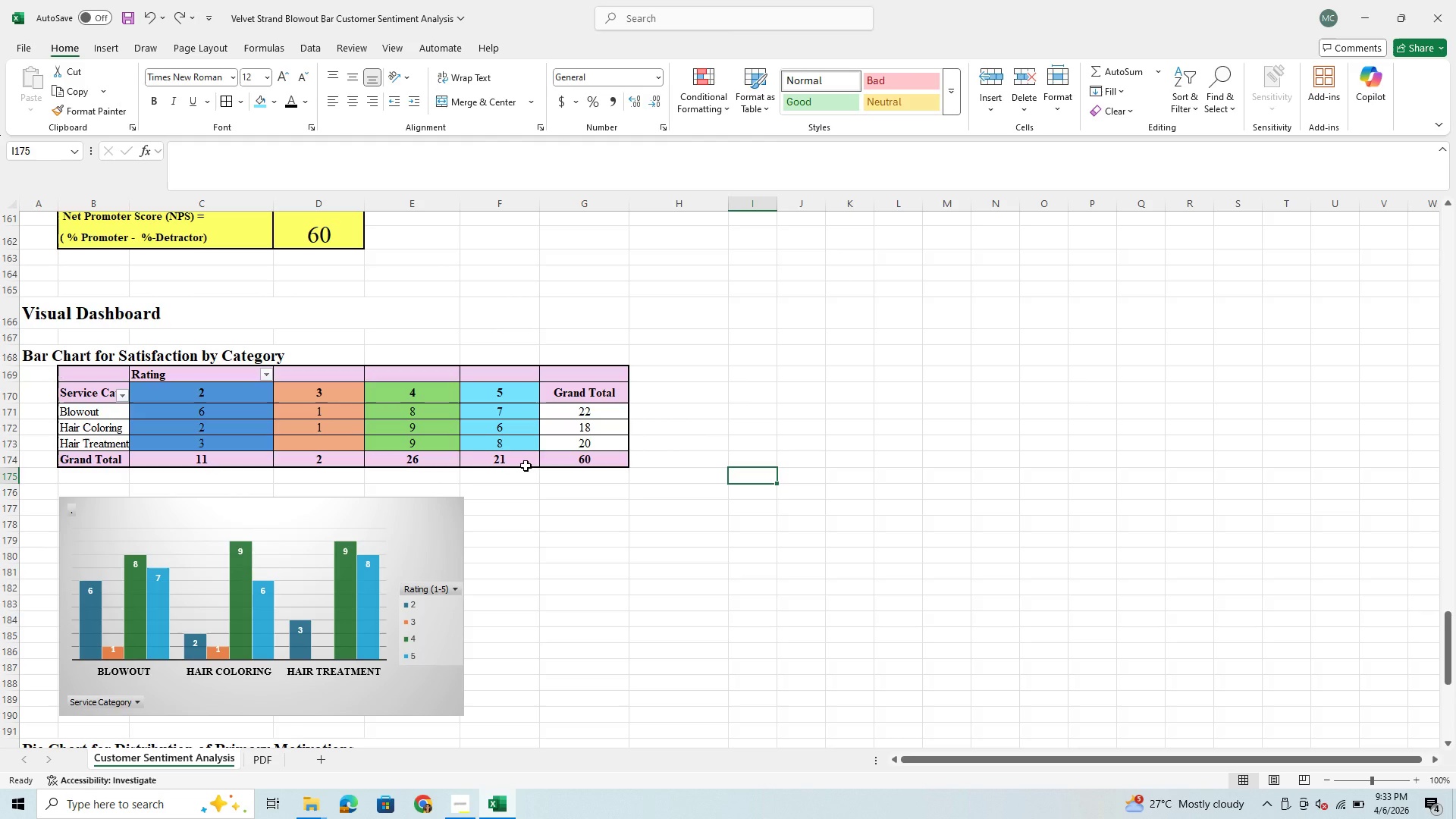 
wait(10.64)
 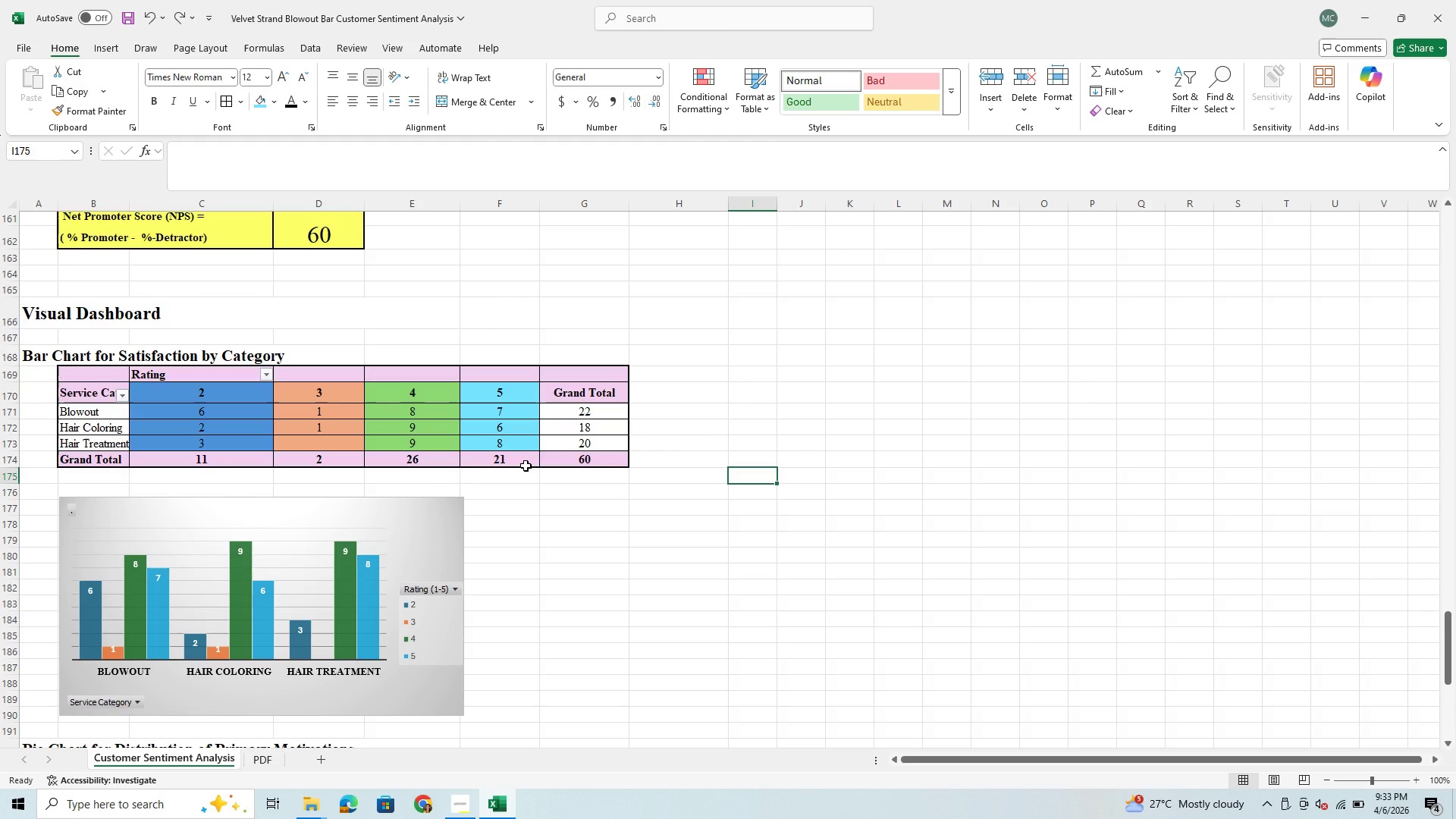 
left_click([88, 397])
 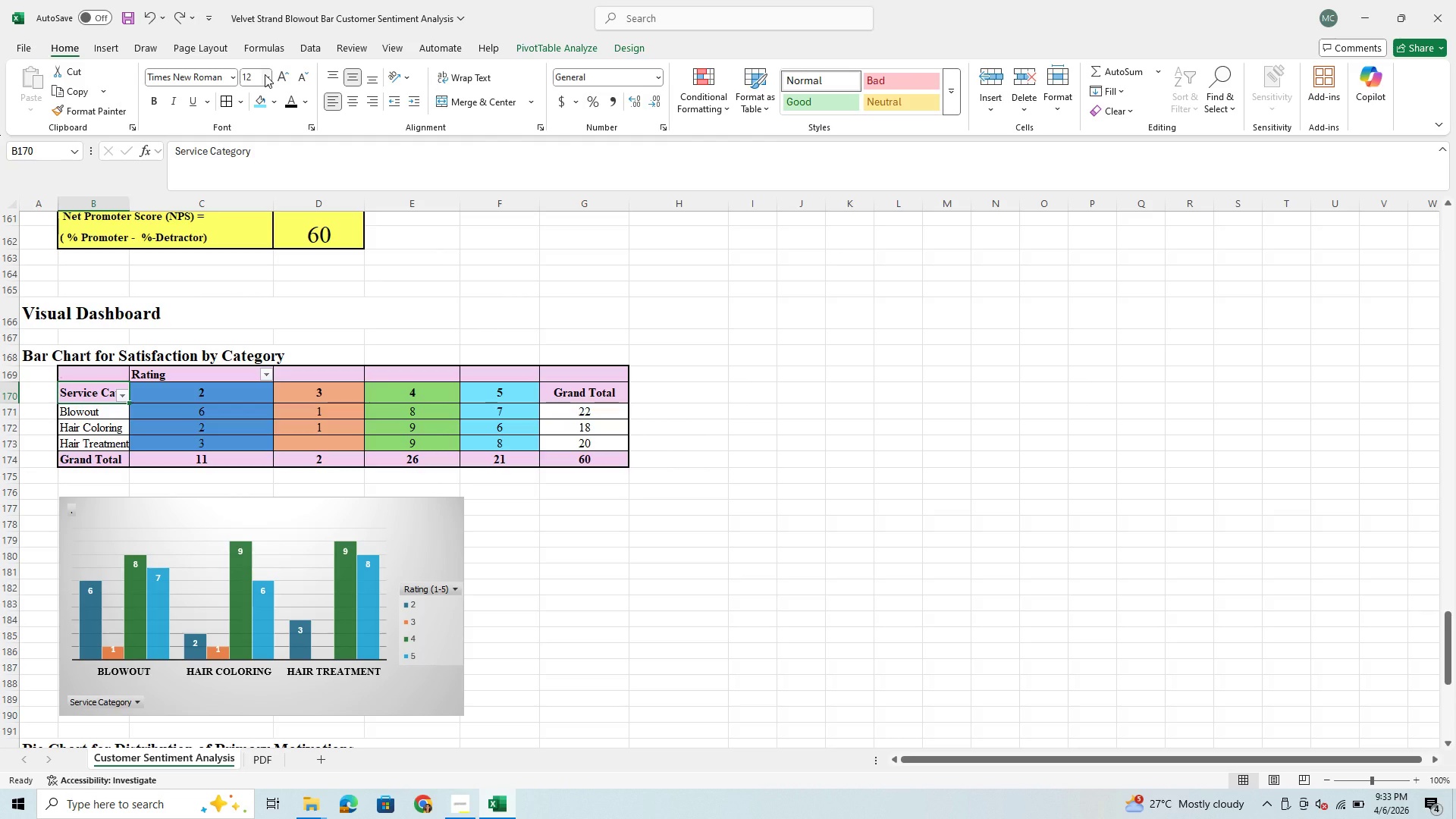 
left_click([266, 74])
 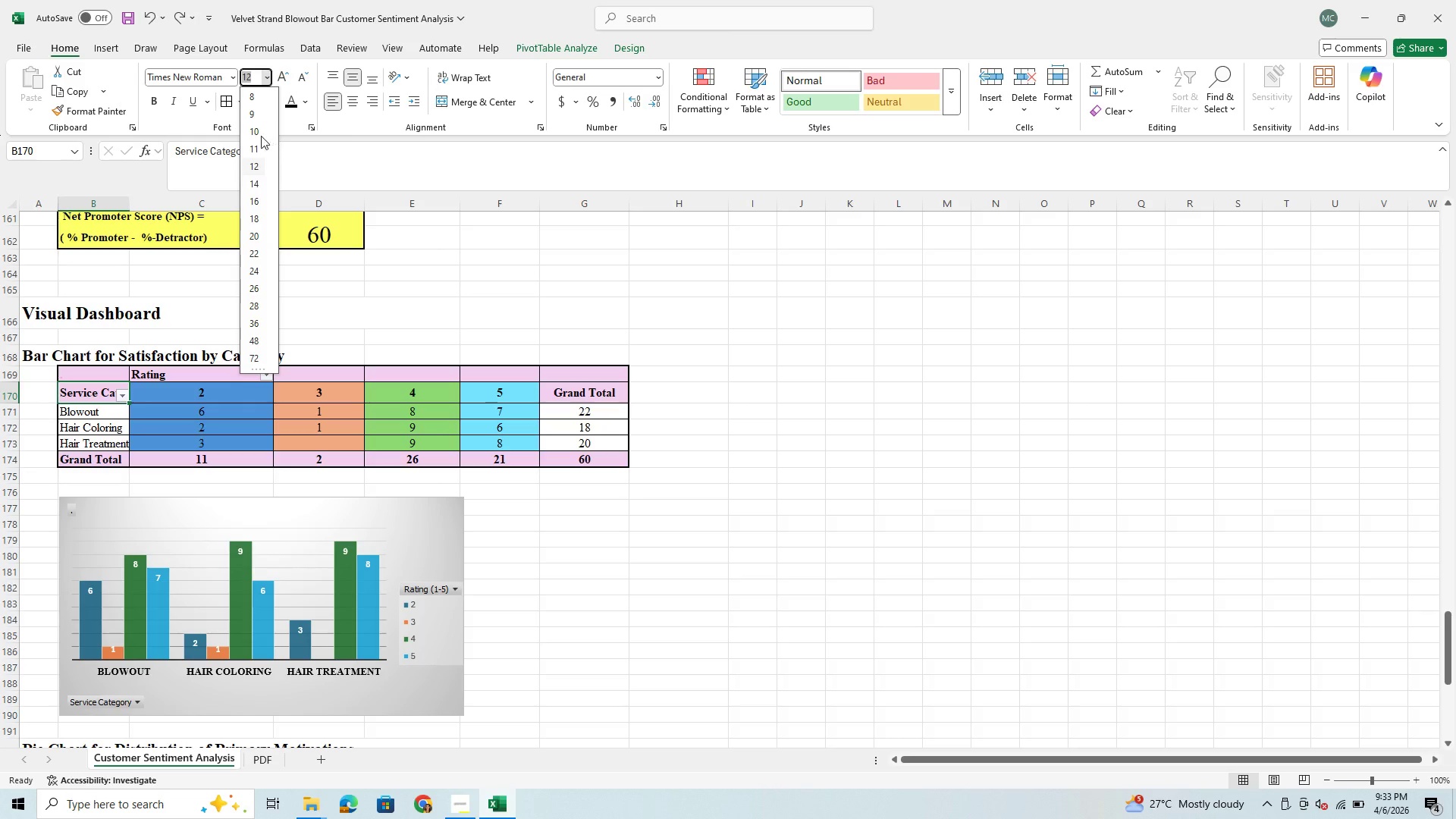 
left_click([259, 133])
 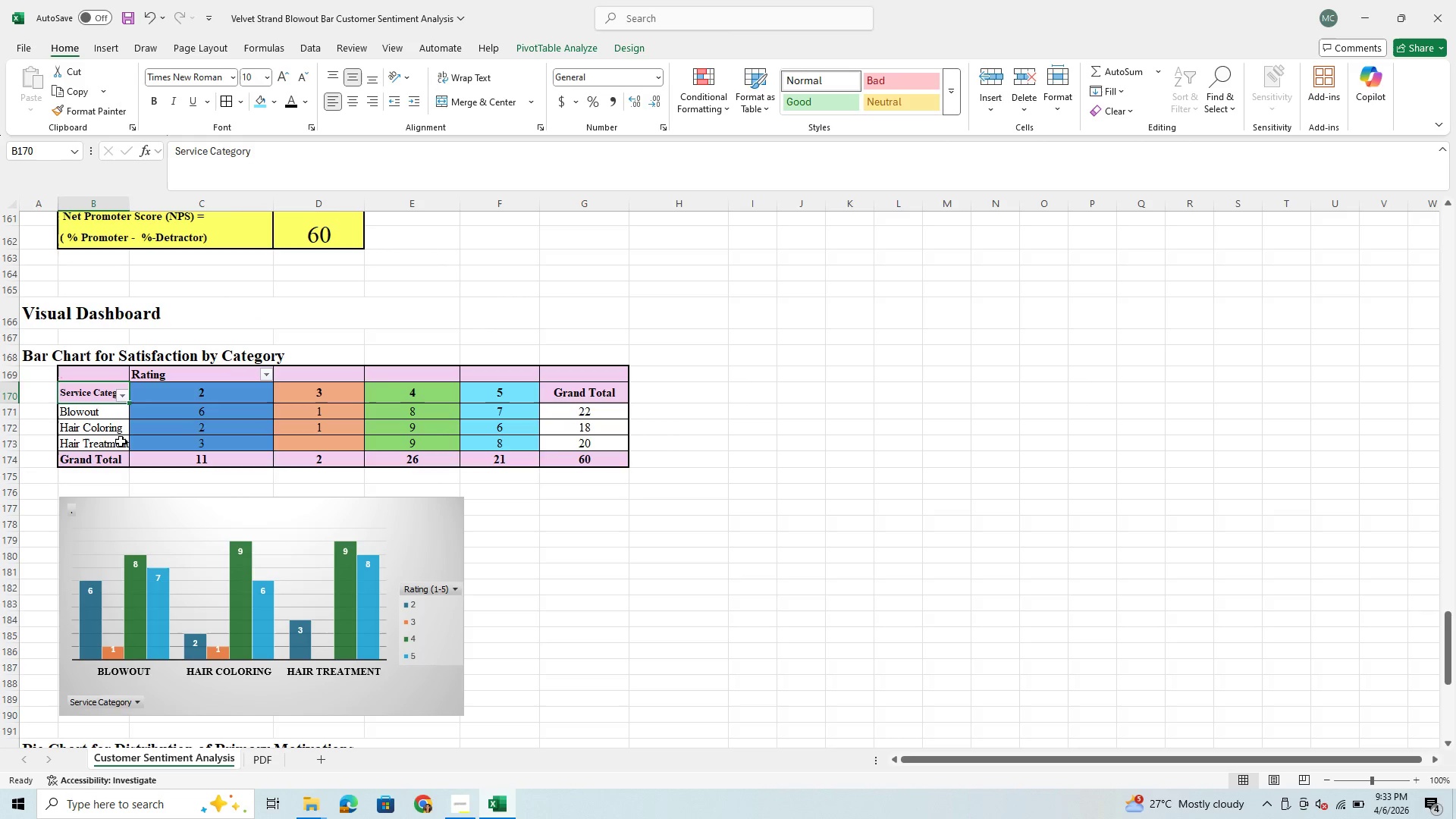 
scroll: coordinate [642, 639], scroll_direction: down, amount: 4.0
 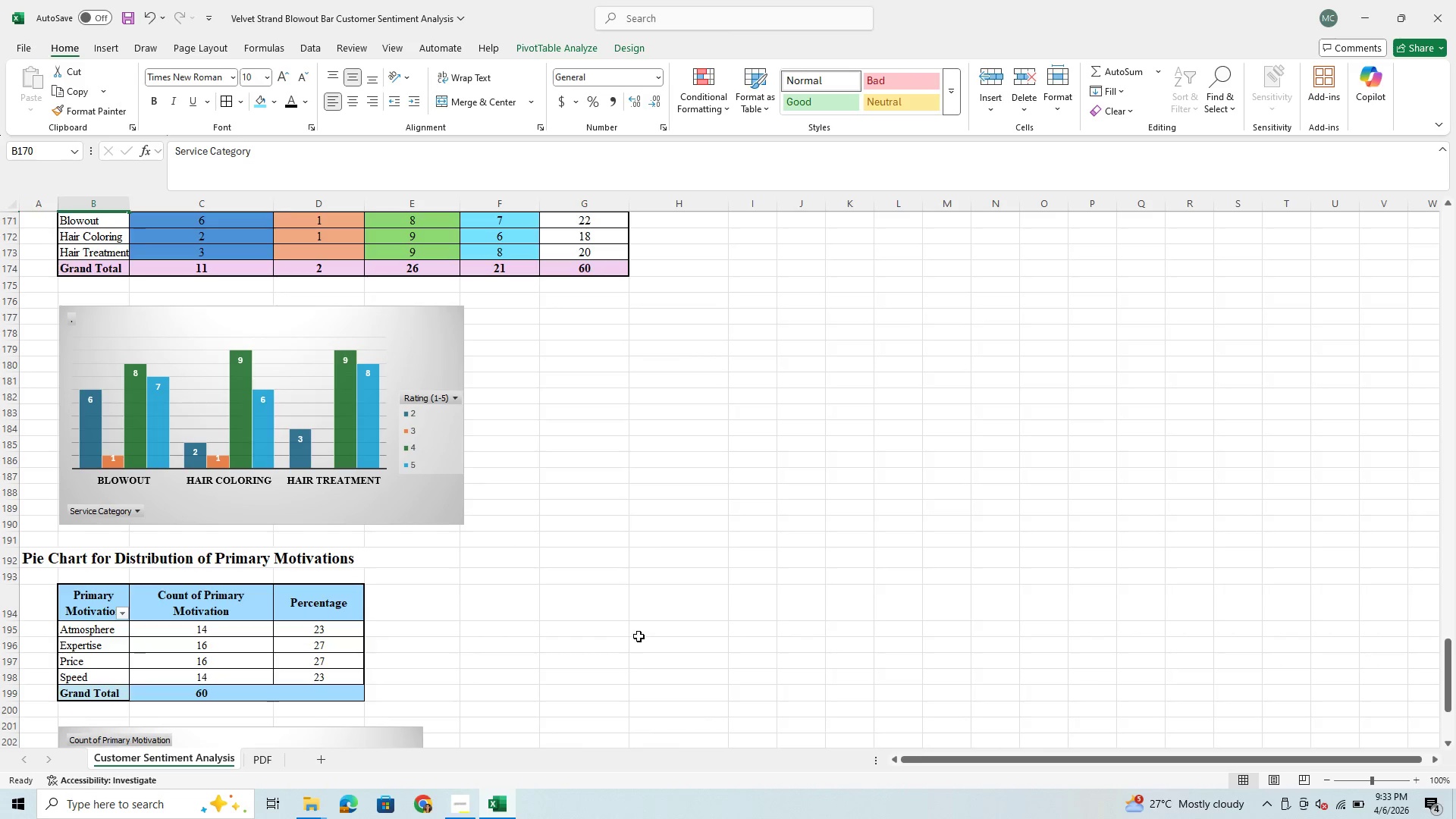 
scroll: coordinate [619, 617], scroll_direction: up, amount: 64.0
 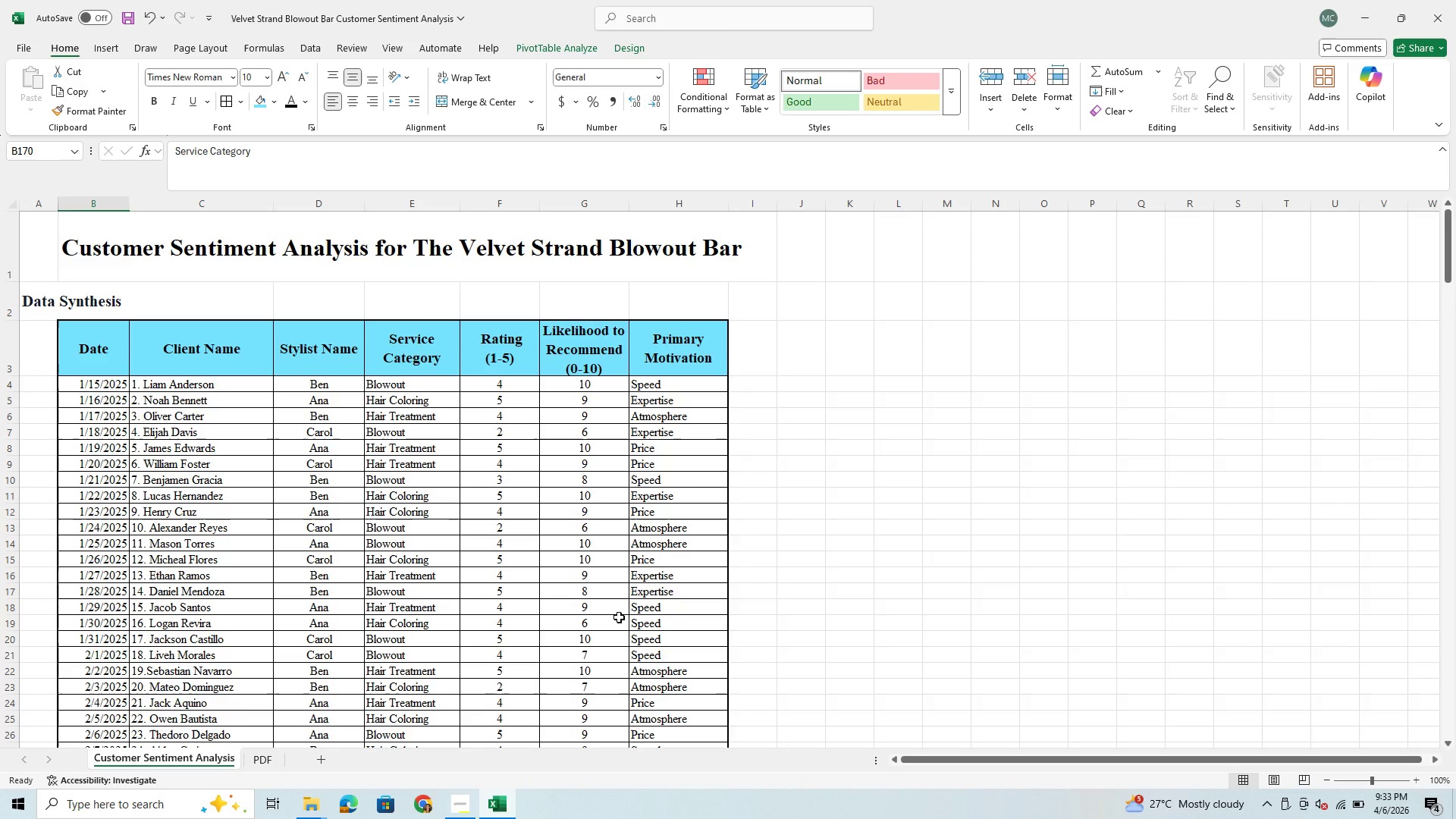 
scroll: coordinate [617, 622], scroll_direction: down, amount: 27.0
 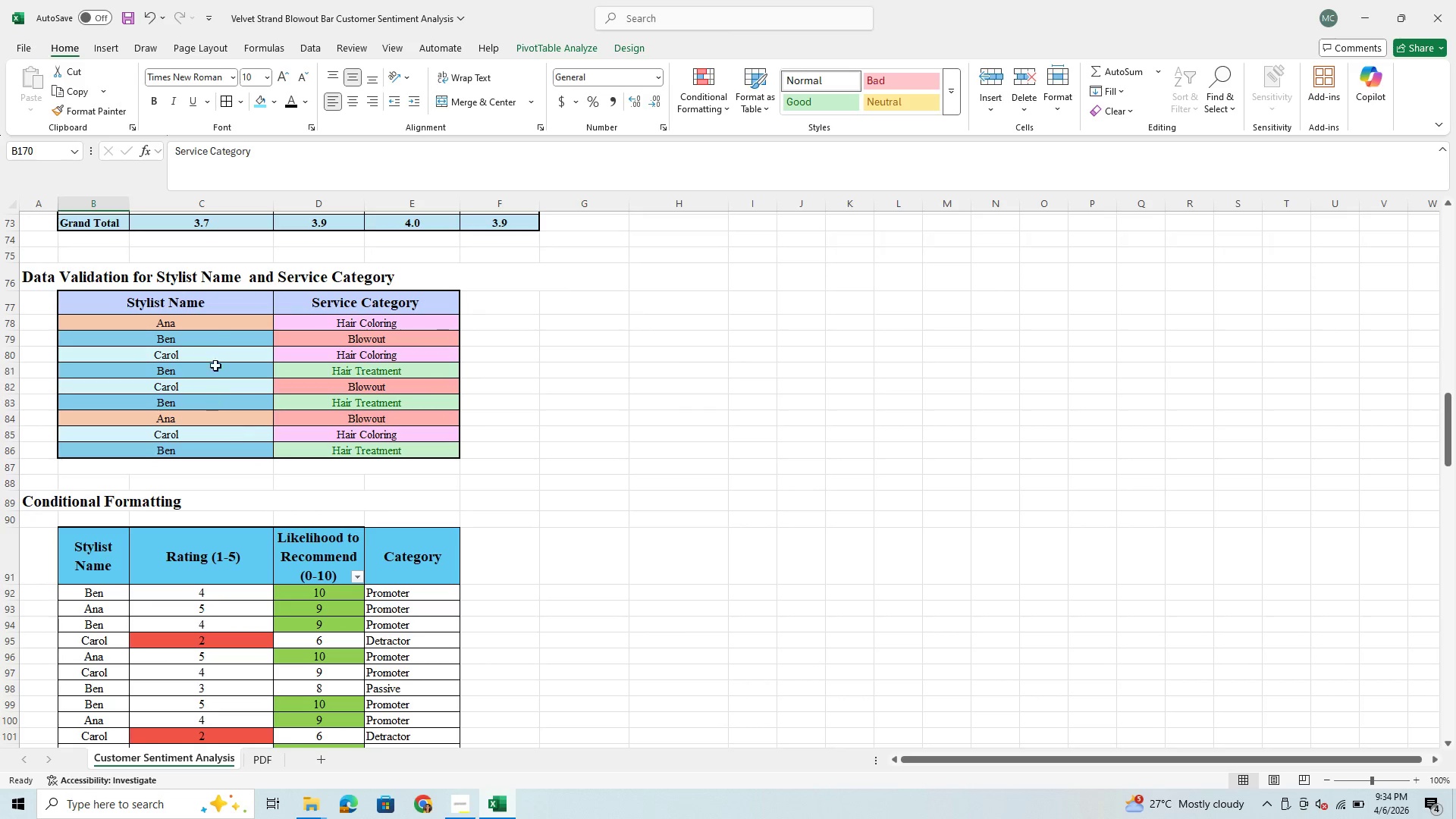 
left_click_drag(start_coordinate=[224, 321], to_coordinate=[212, 447])
 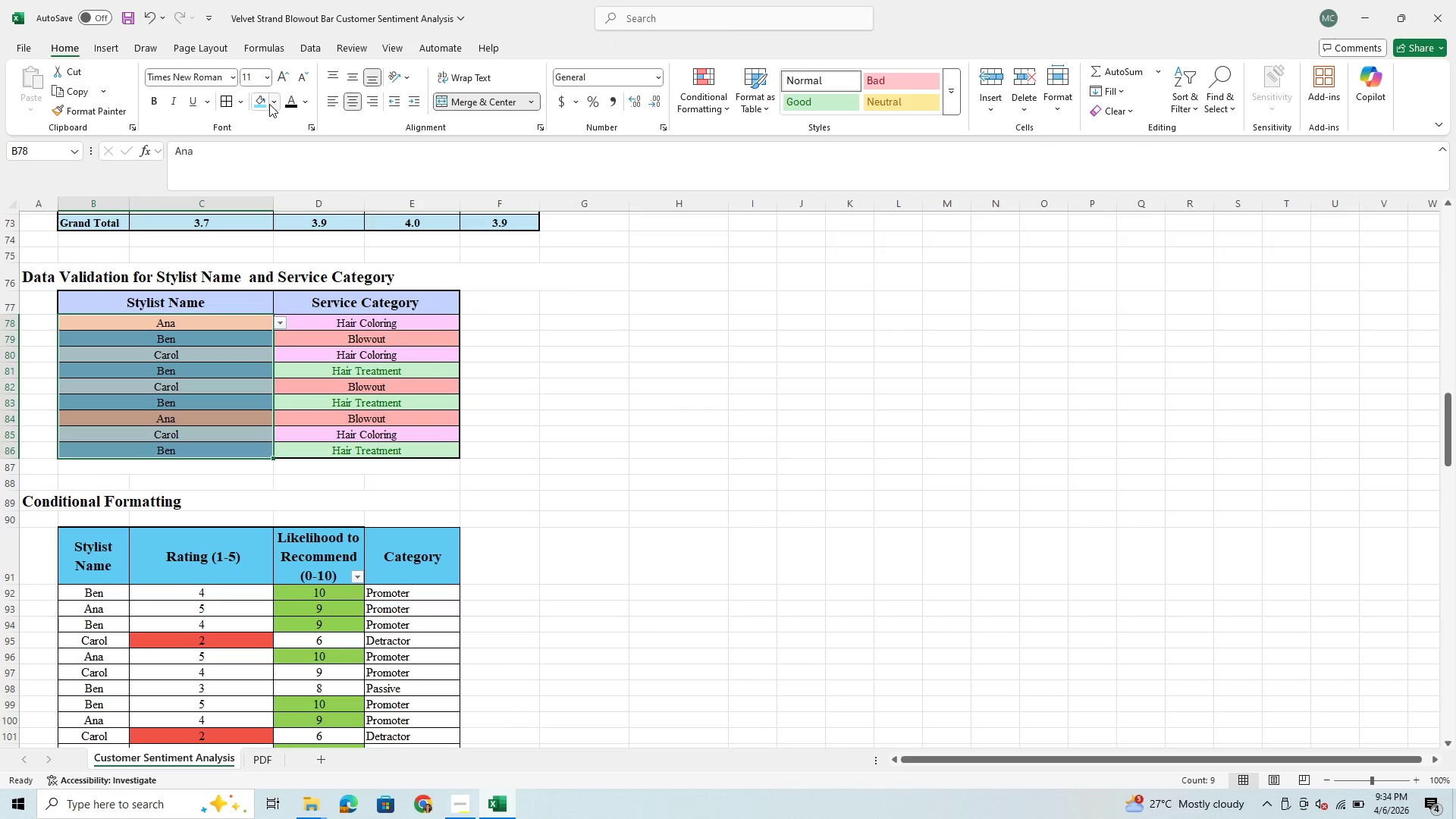 
left_click([275, 105])
 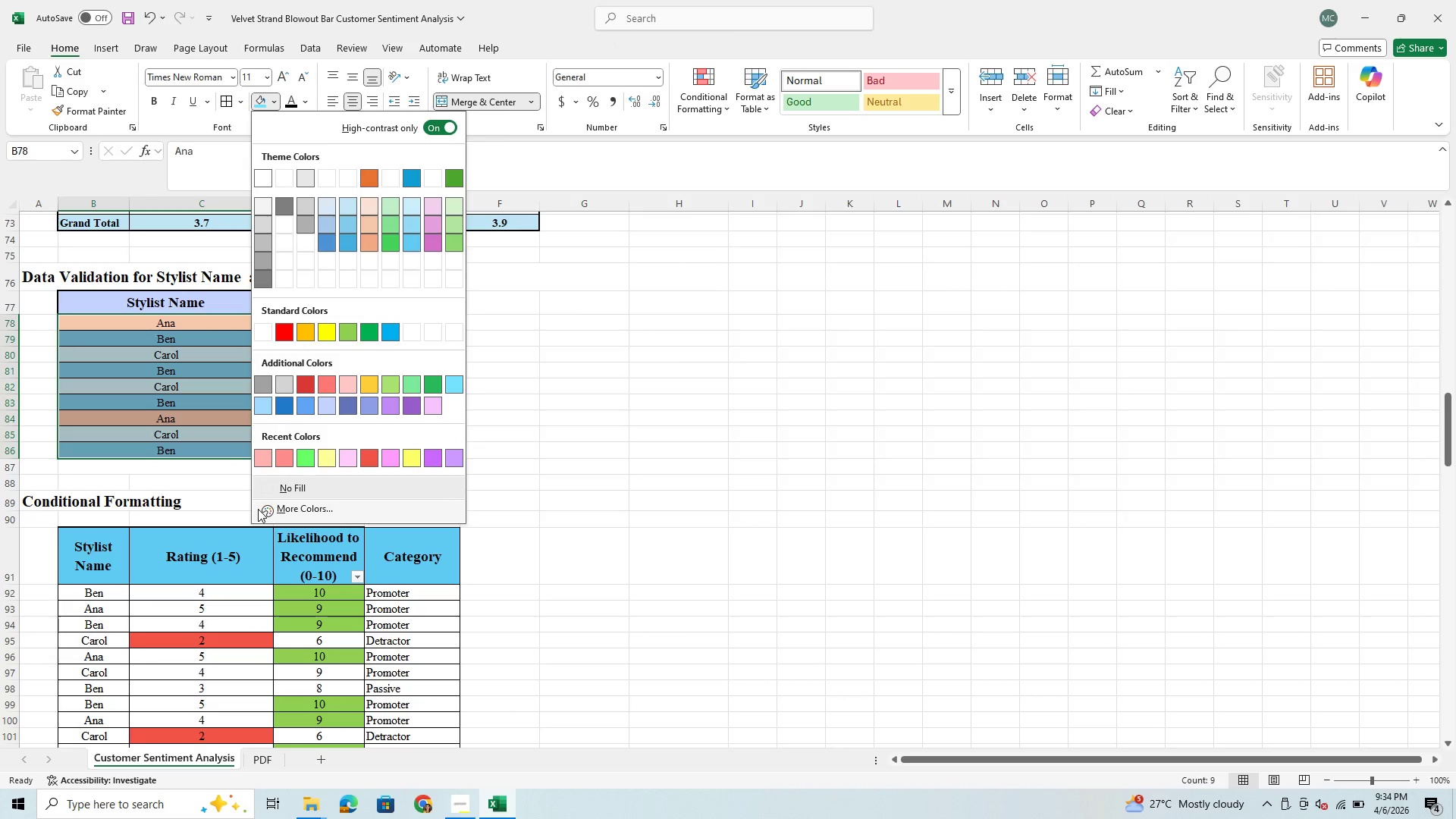 
left_click([259, 491])
 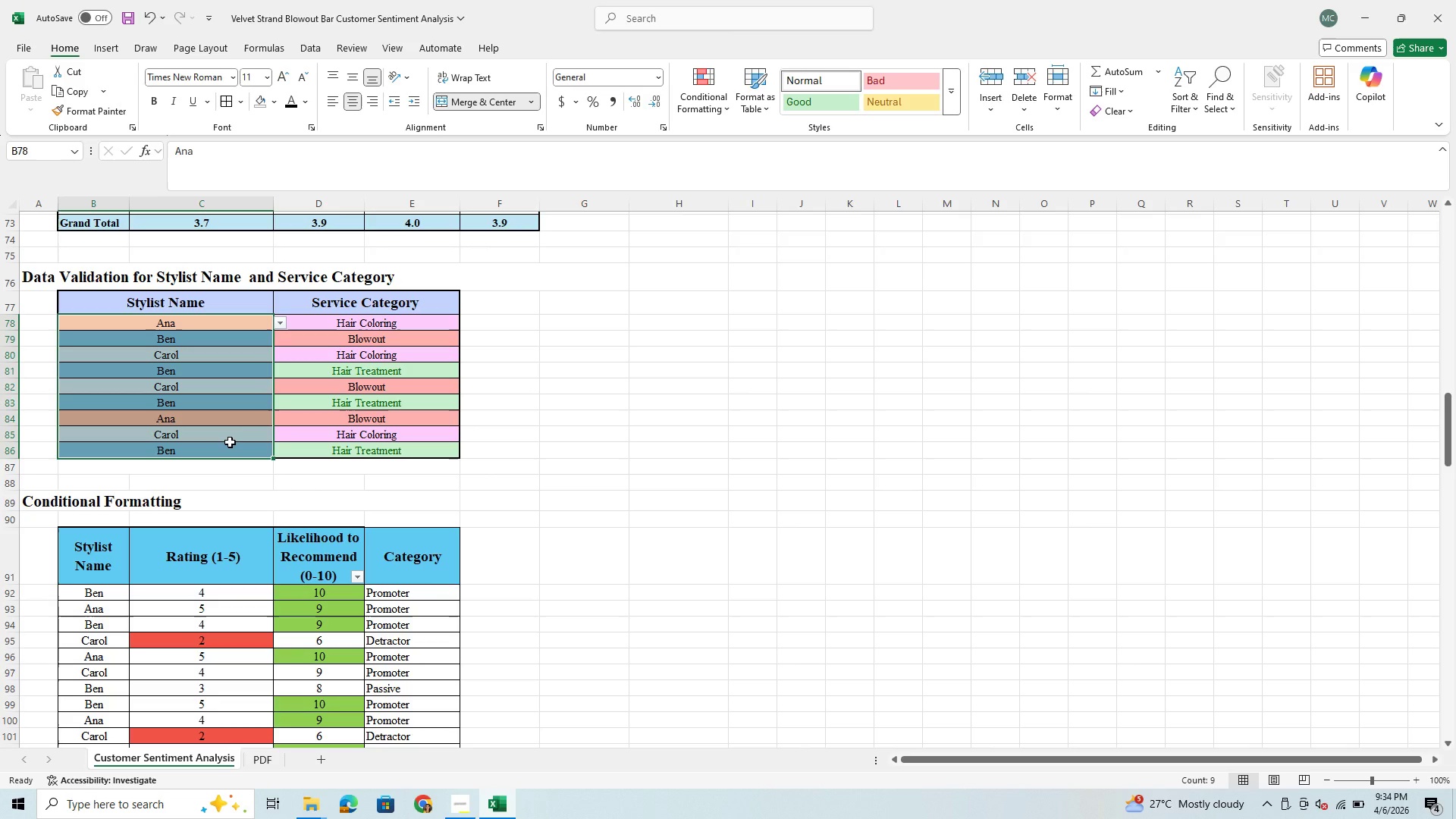 
left_click([588, 420])
 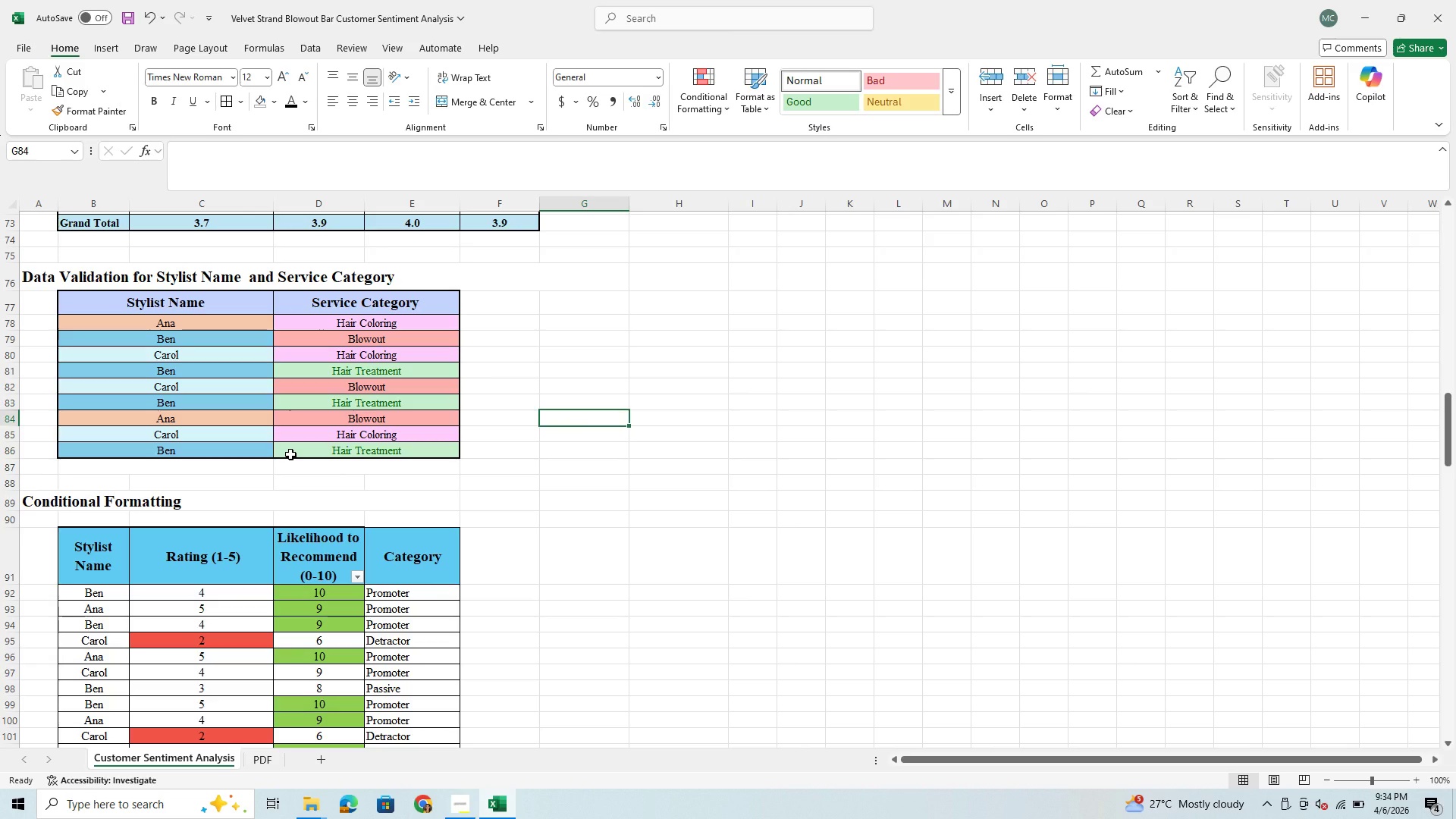 
wait(10.84)
 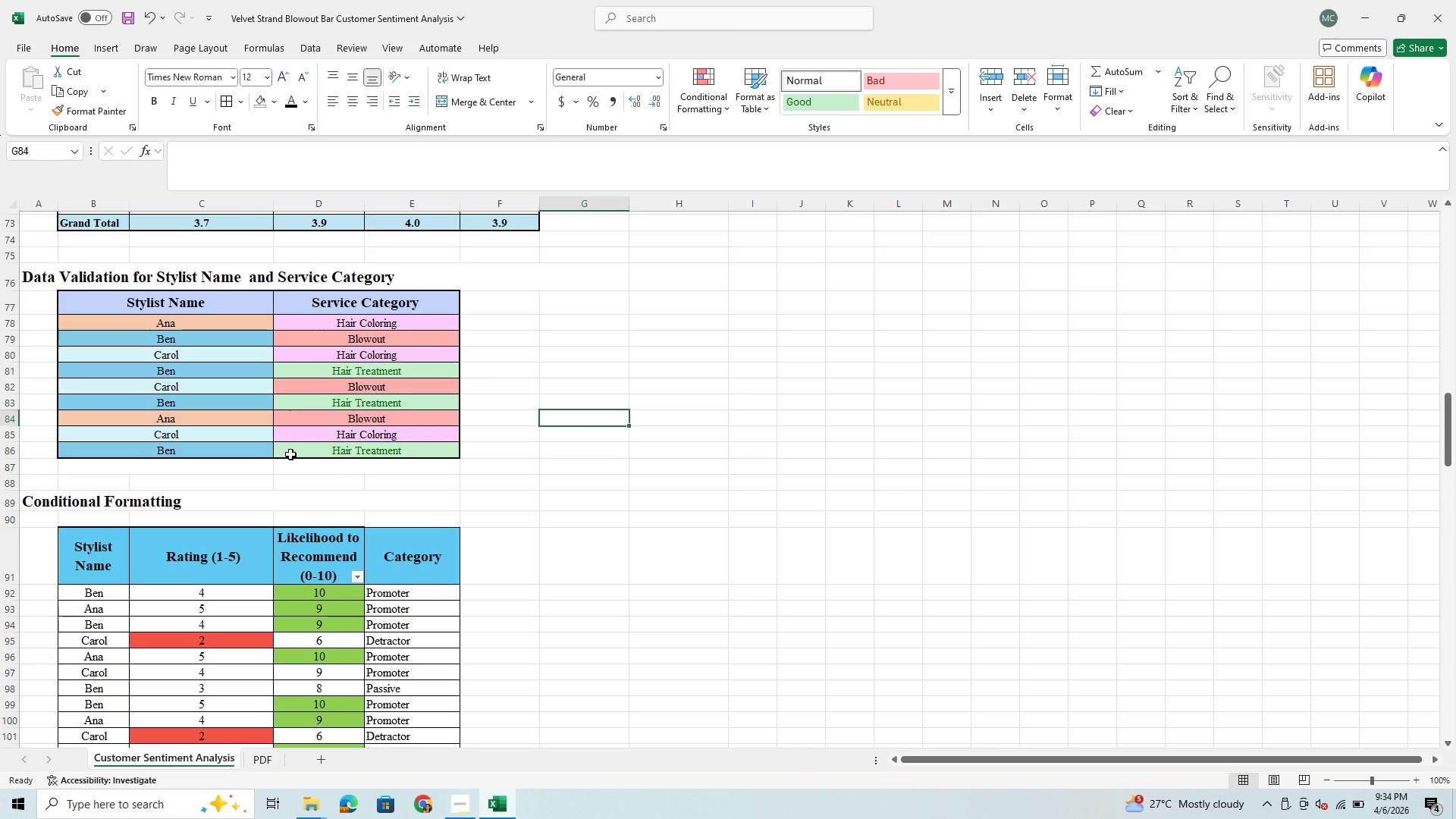 
scroll: coordinate [342, 391], scroll_direction: down, amount: 12.0
 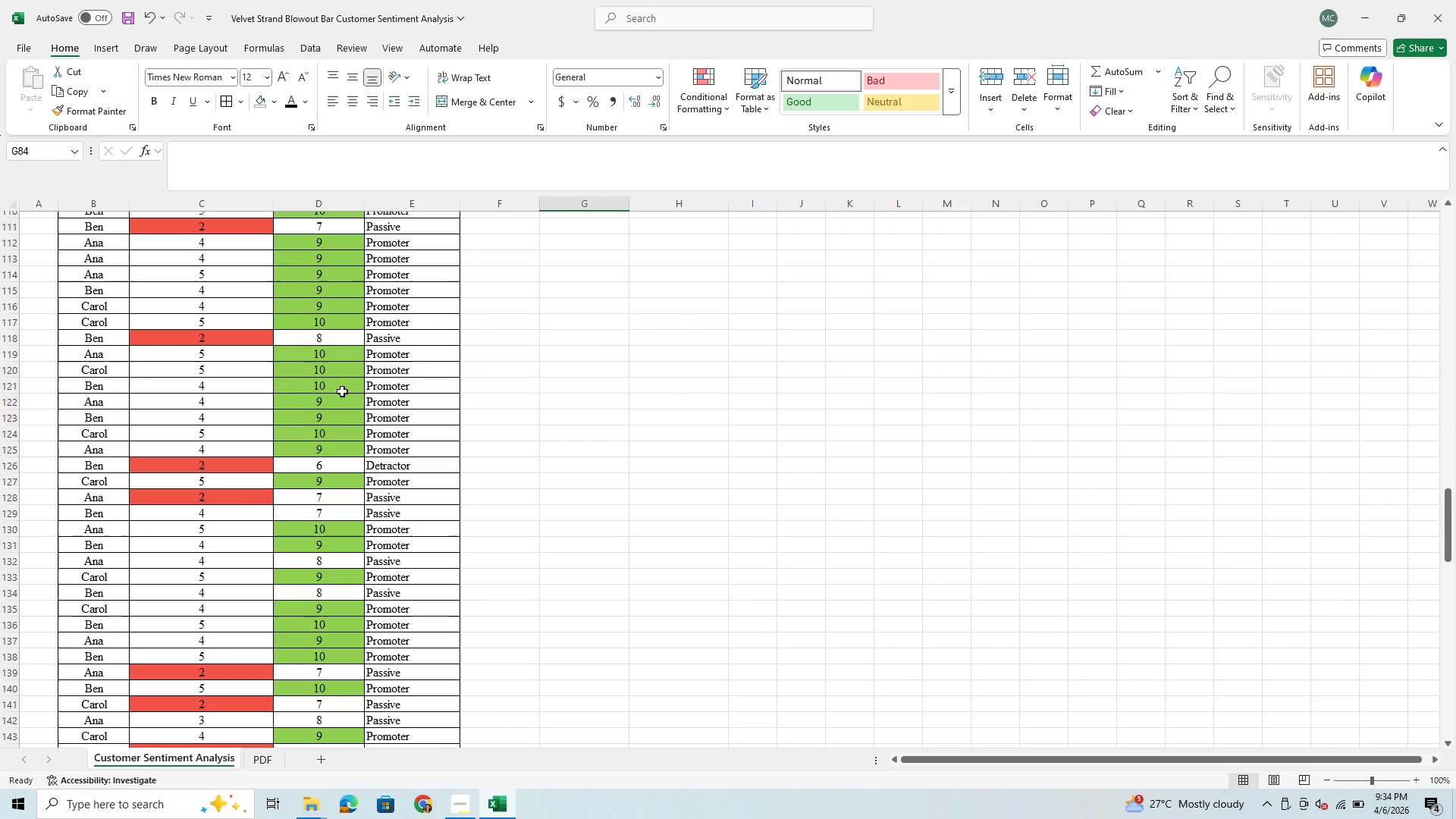 
scroll: coordinate [342, 391], scroll_direction: up, amount: 10.0
 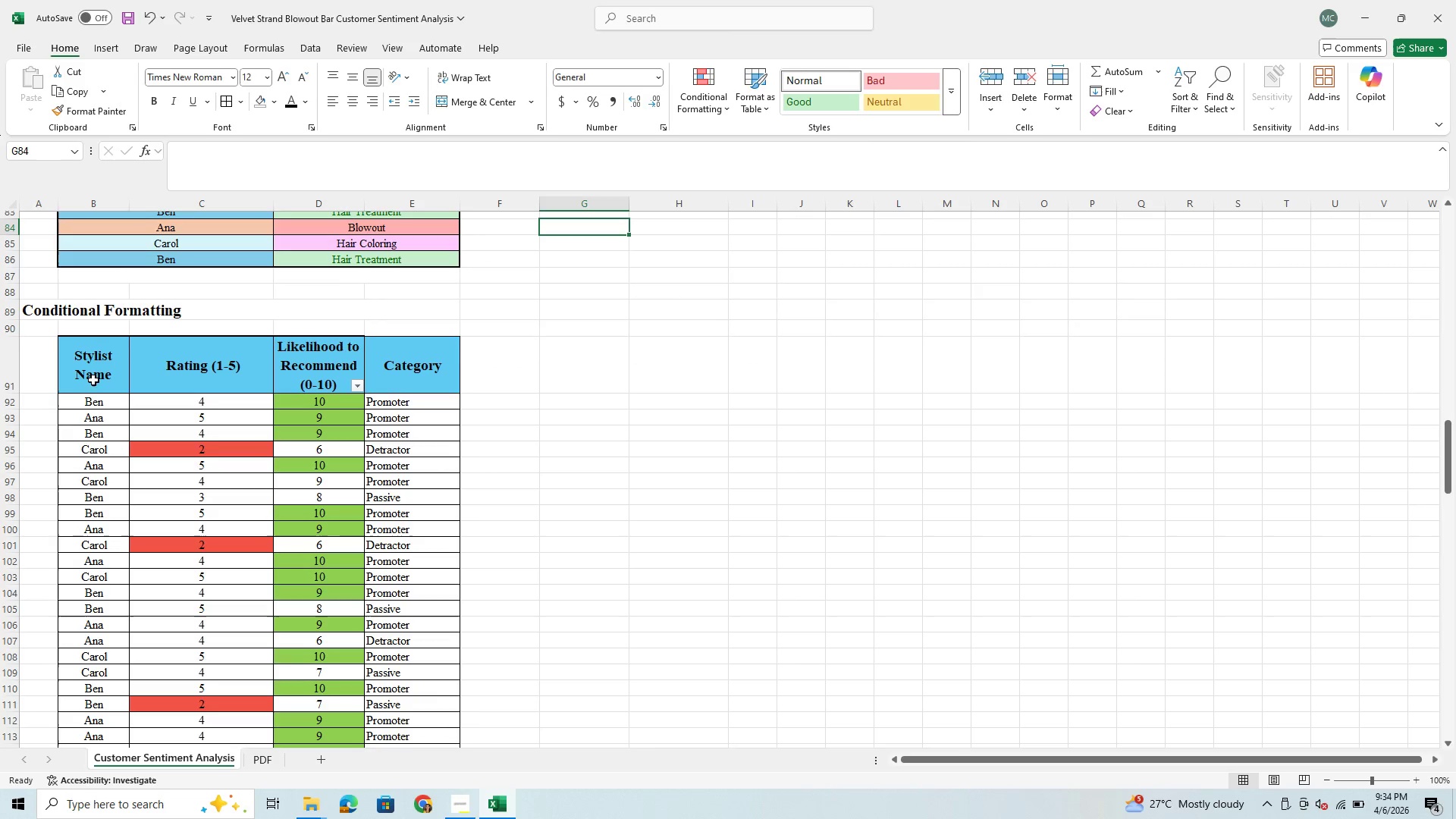 
left_click_drag(start_coordinate=[98, 404], to_coordinate=[105, 691])
 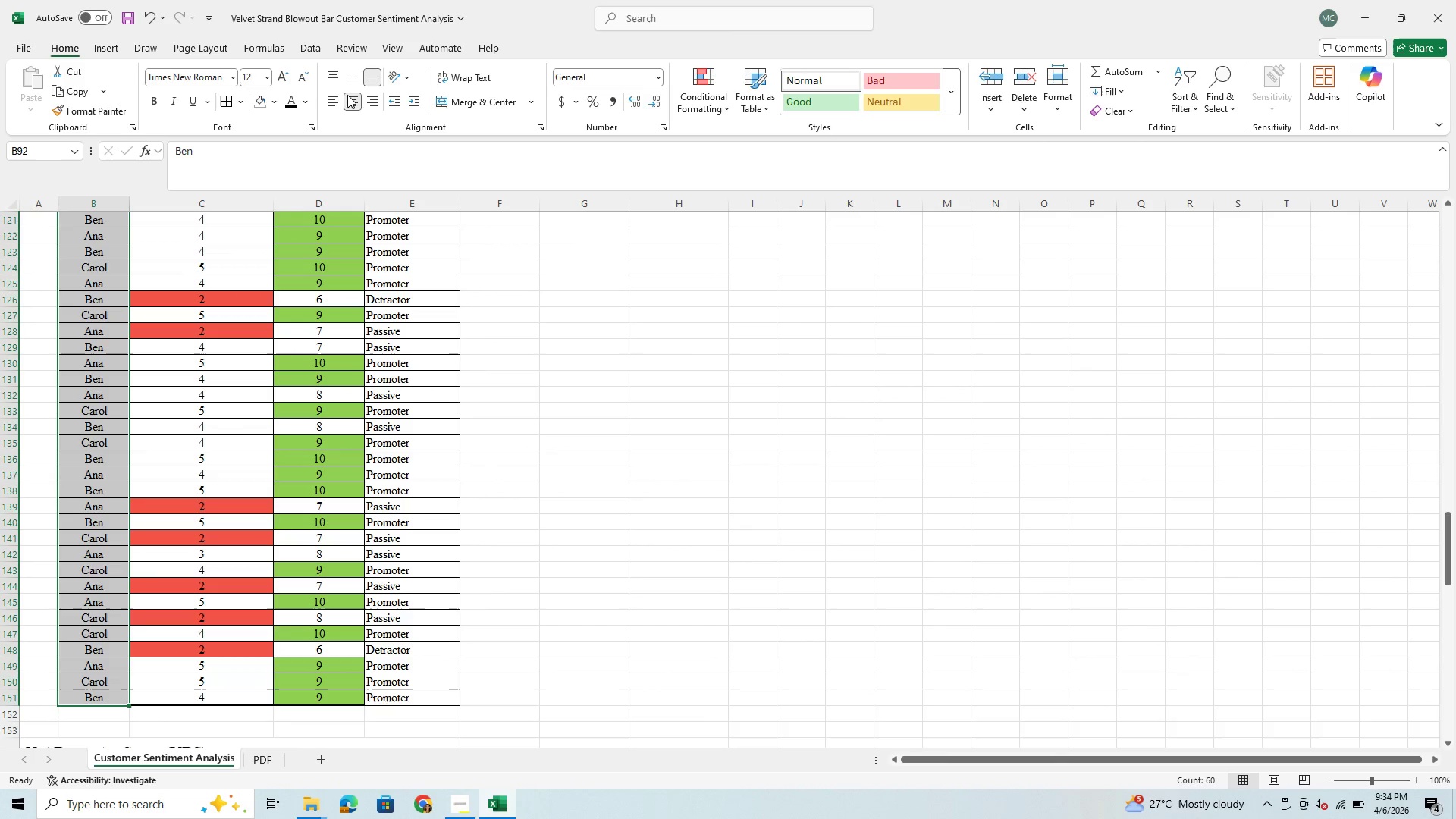 
left_click([334, 100])
 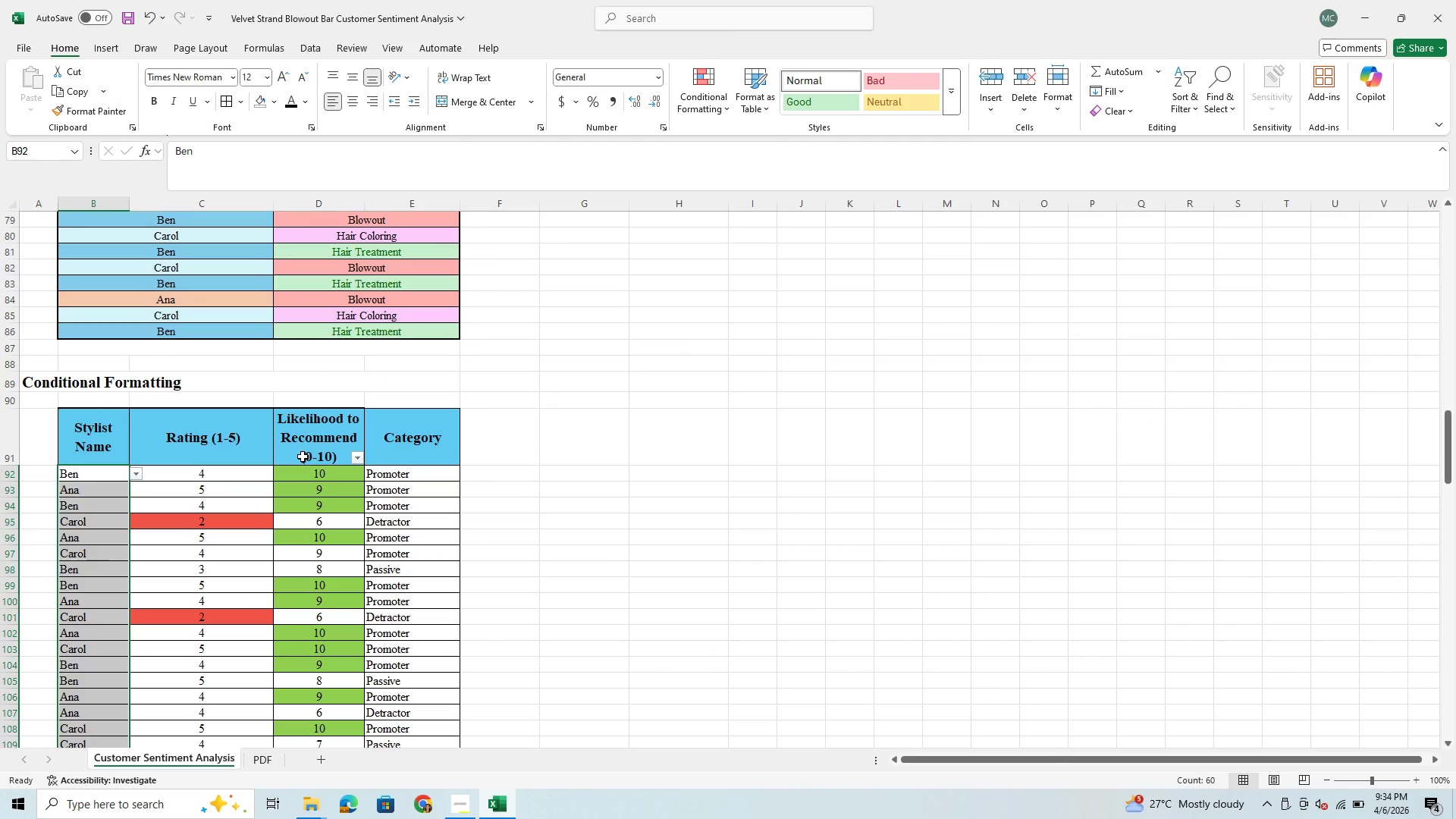 
scroll: coordinate [215, 501], scroll_direction: up, amount: 8.0
 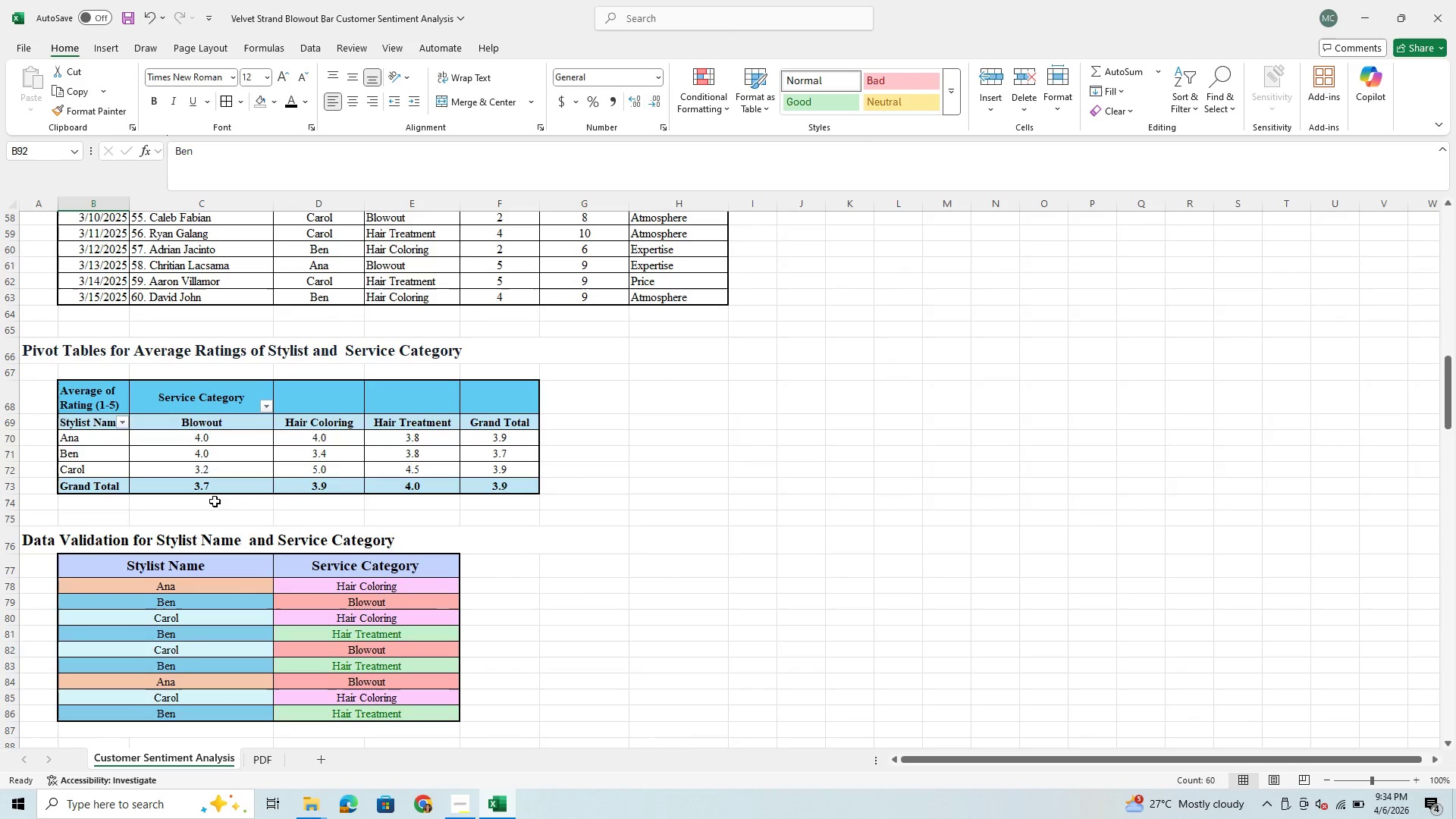 
scroll: coordinate [218, 485], scroll_direction: down, amount: 27.0
 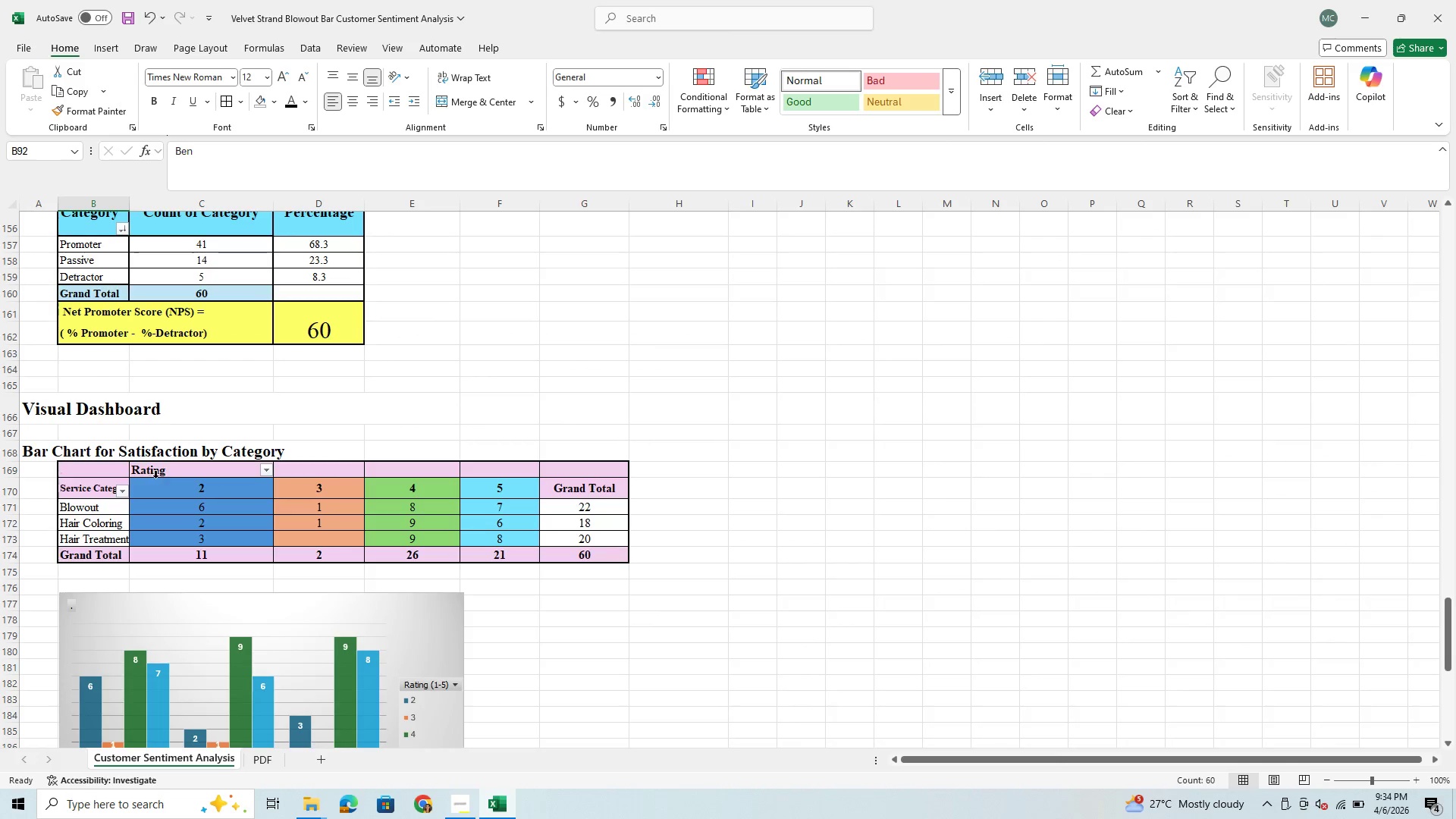 
left_click([183, 471])
 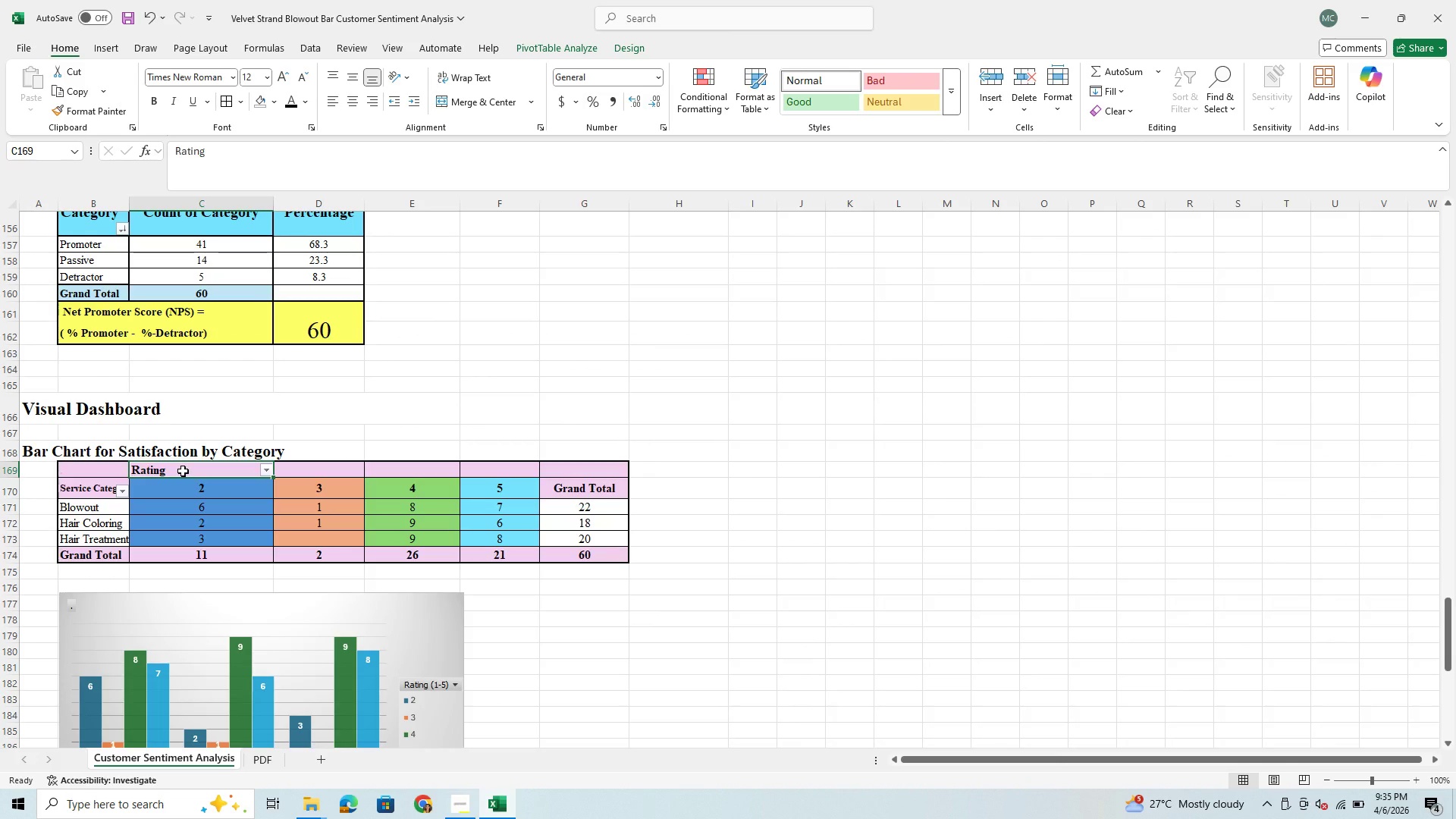 
left_click_drag(start_coordinate=[183, 471], to_coordinate=[594, 464])
 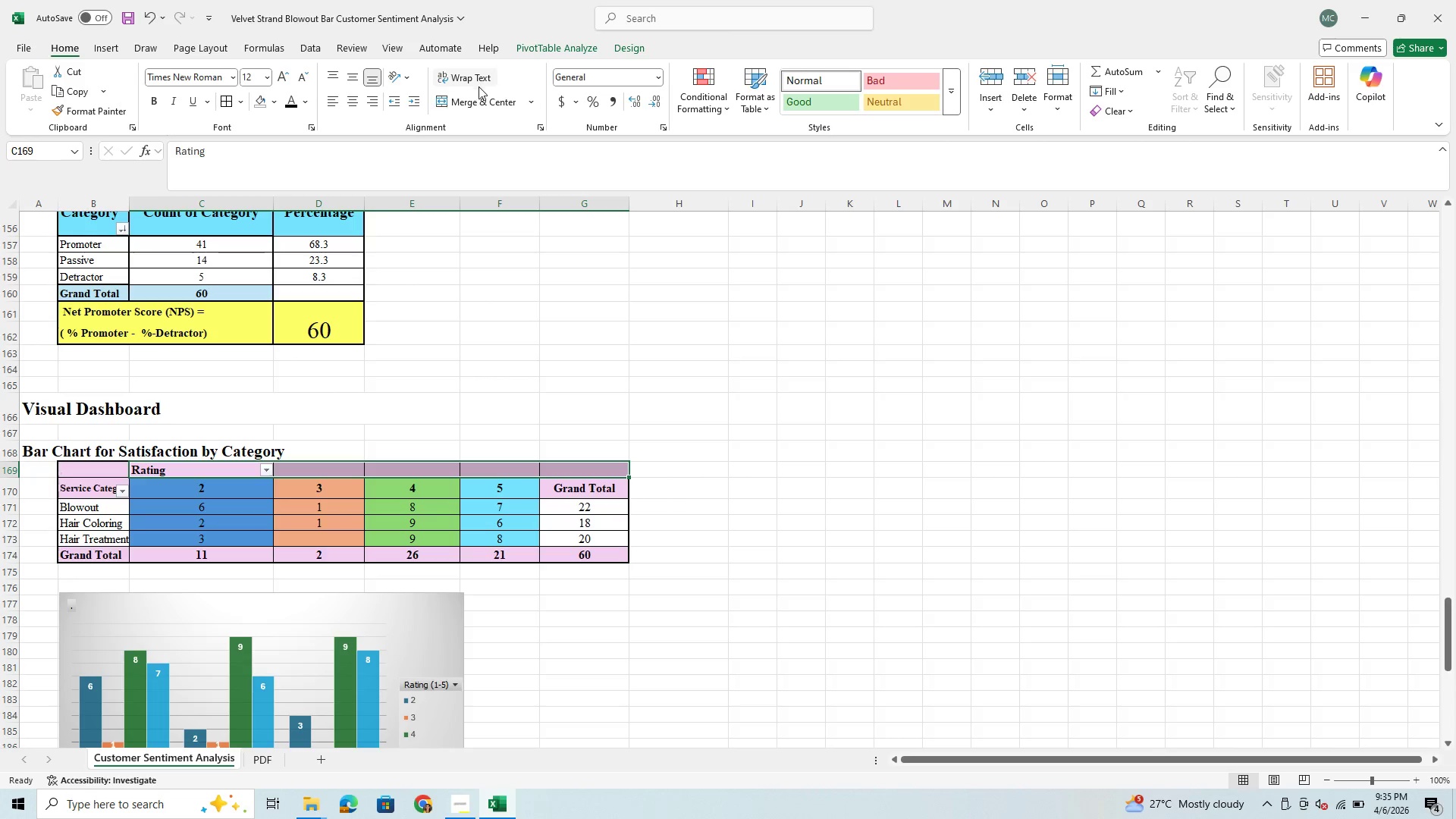 
left_click([476, 96])
 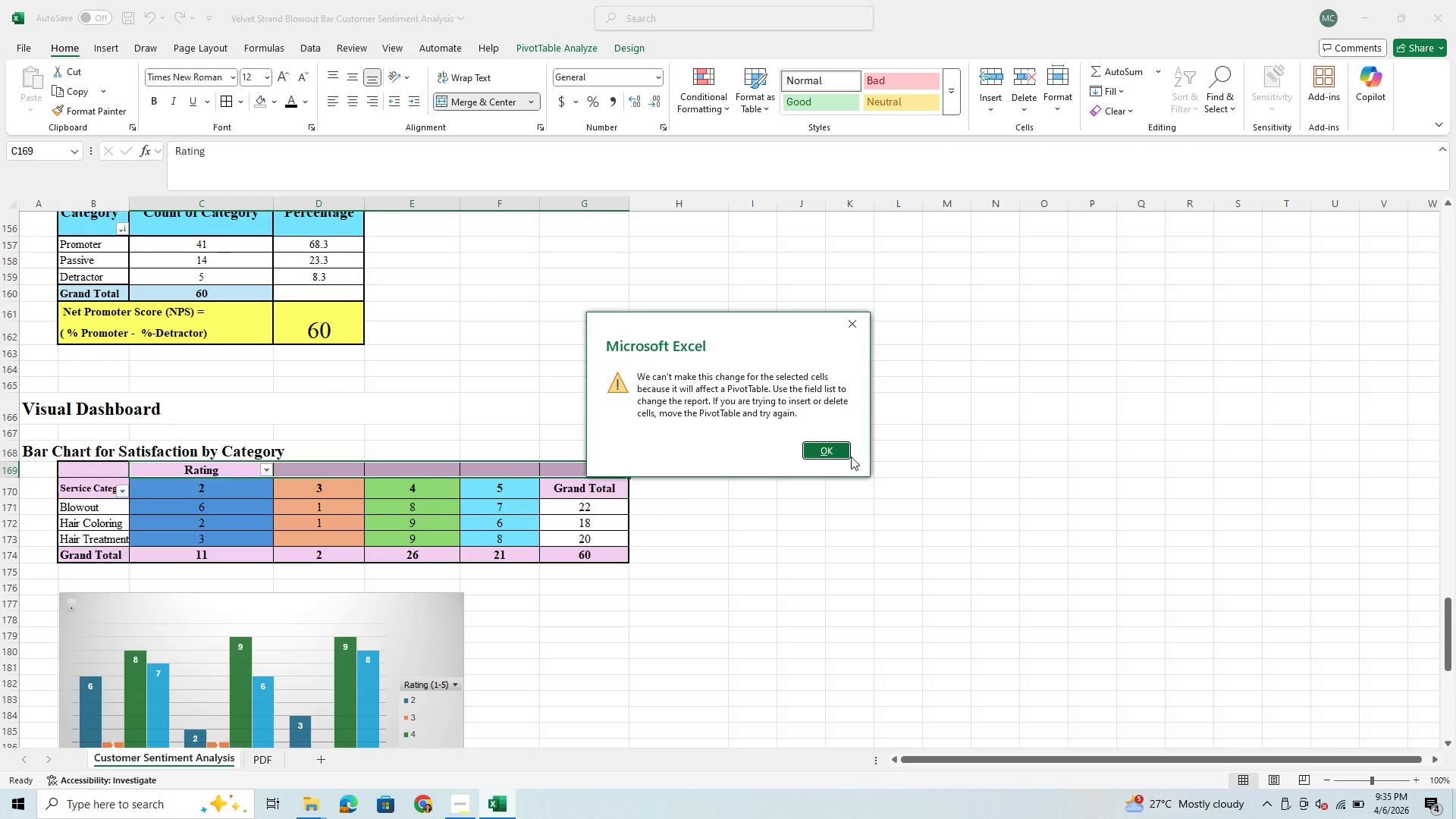 
left_click([839, 450])
 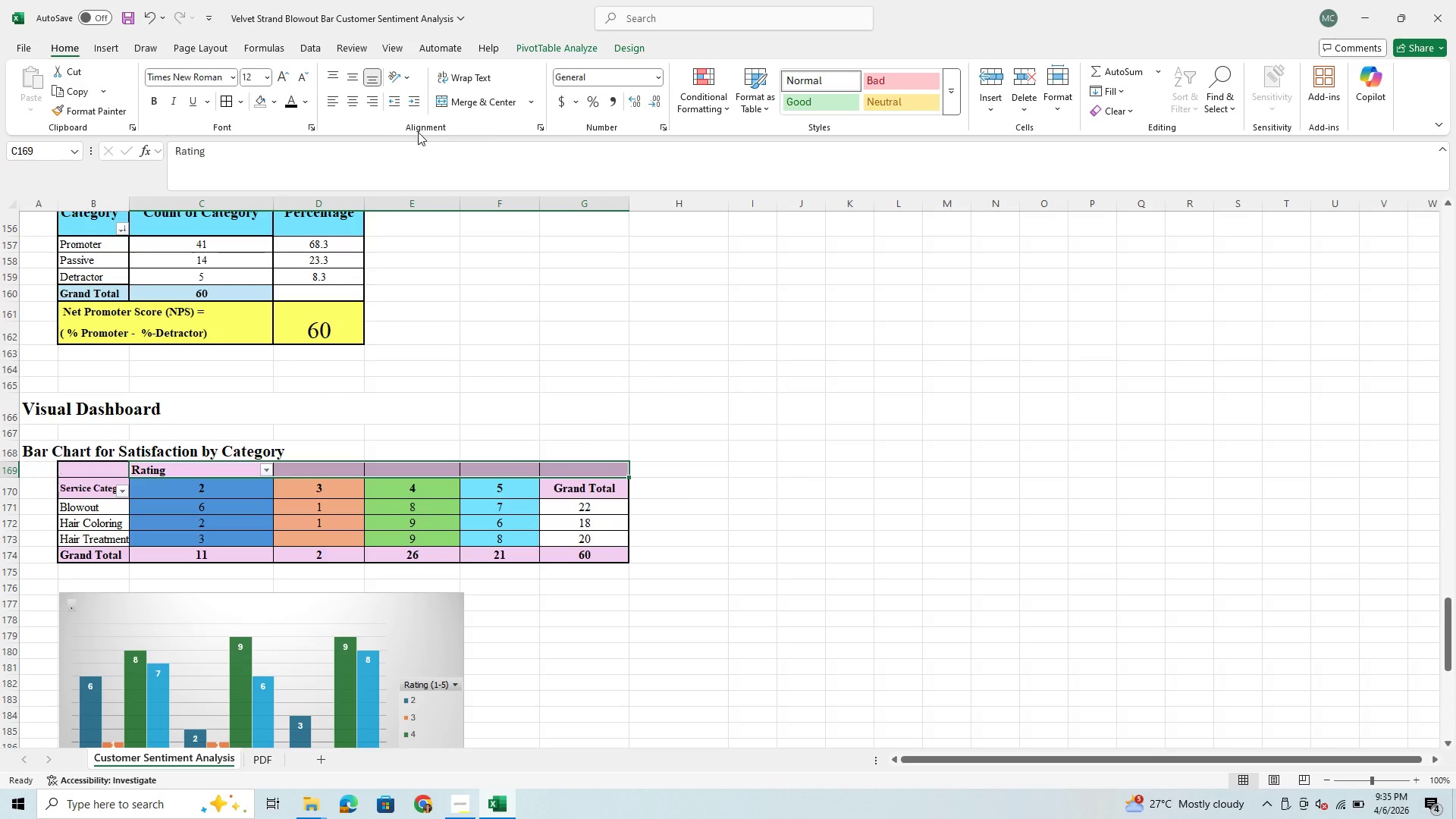 
left_click([355, 105])
 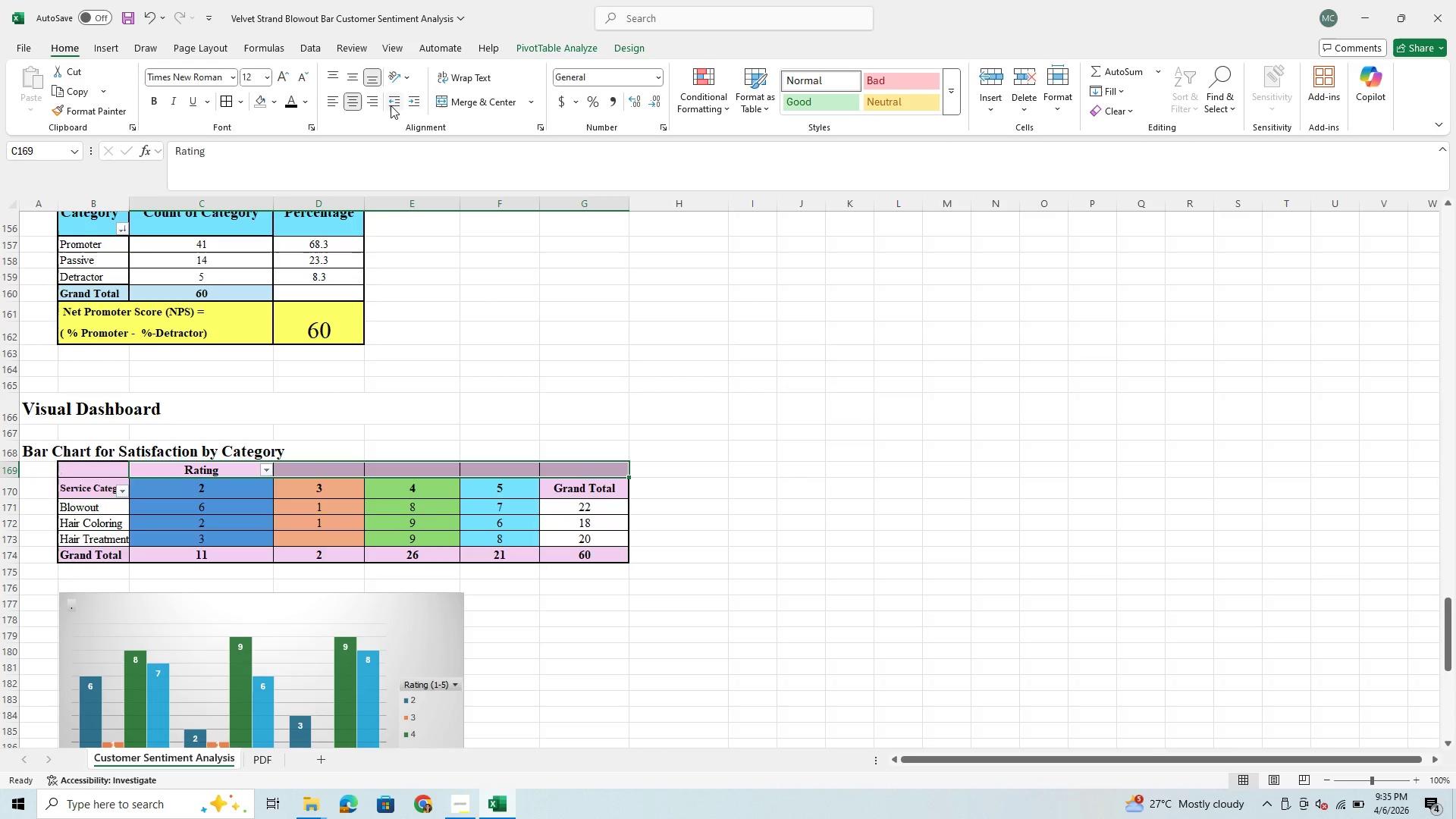 
left_click([378, 104])
 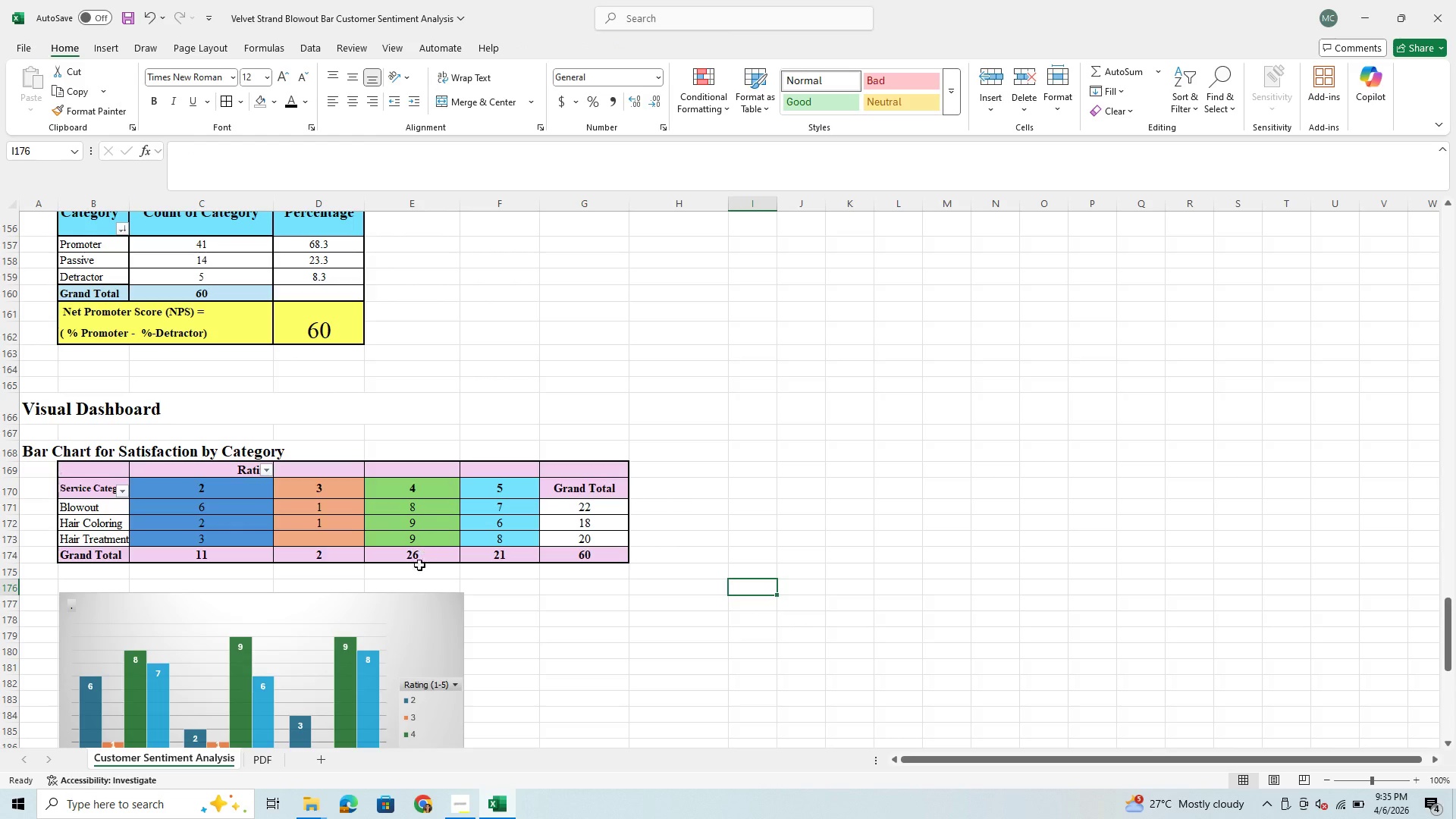 
scroll: coordinate [404, 672], scroll_direction: down, amount: 13.0
 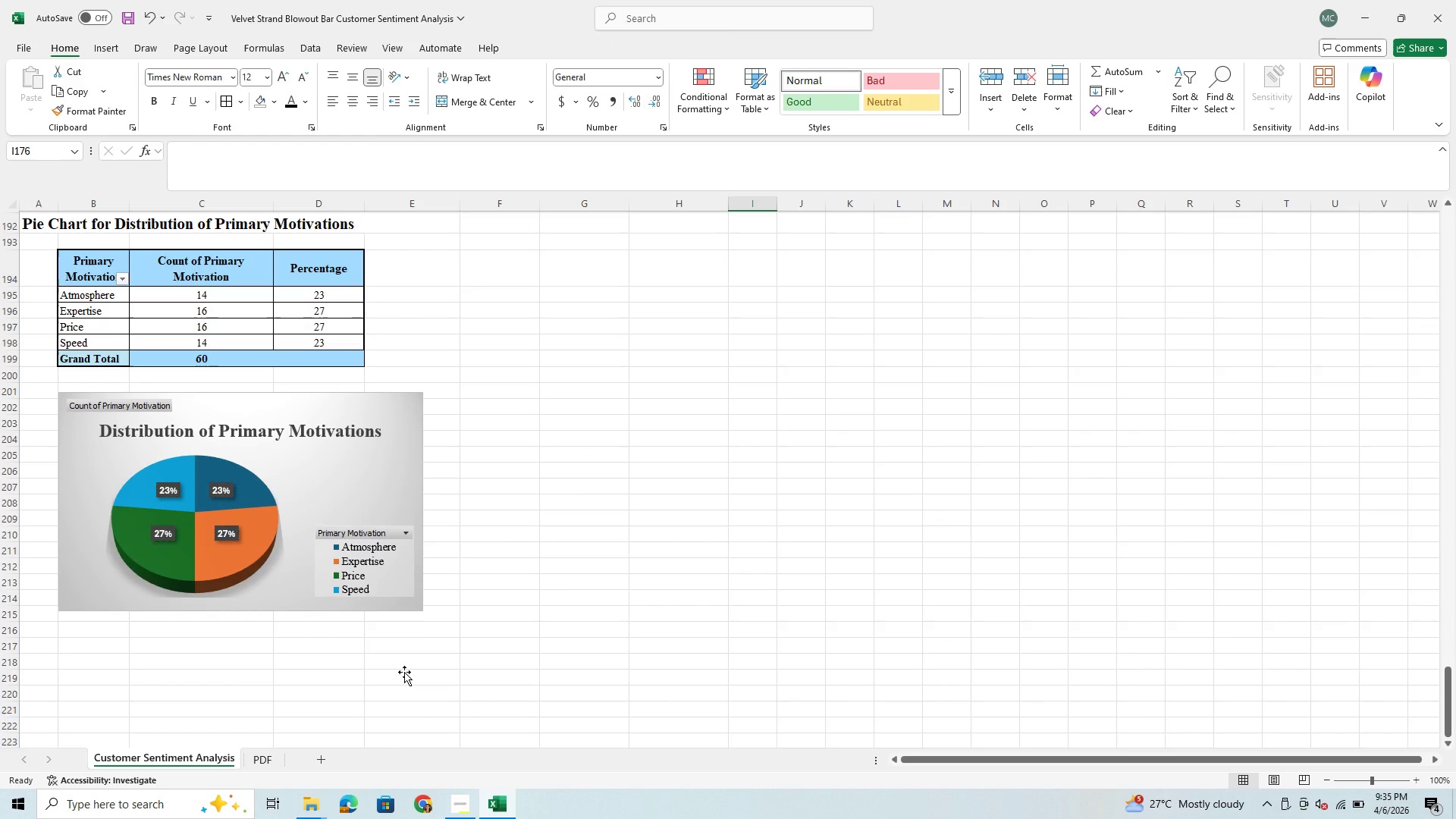 
scroll: coordinate [413, 698], scroll_direction: up, amount: 8.0
 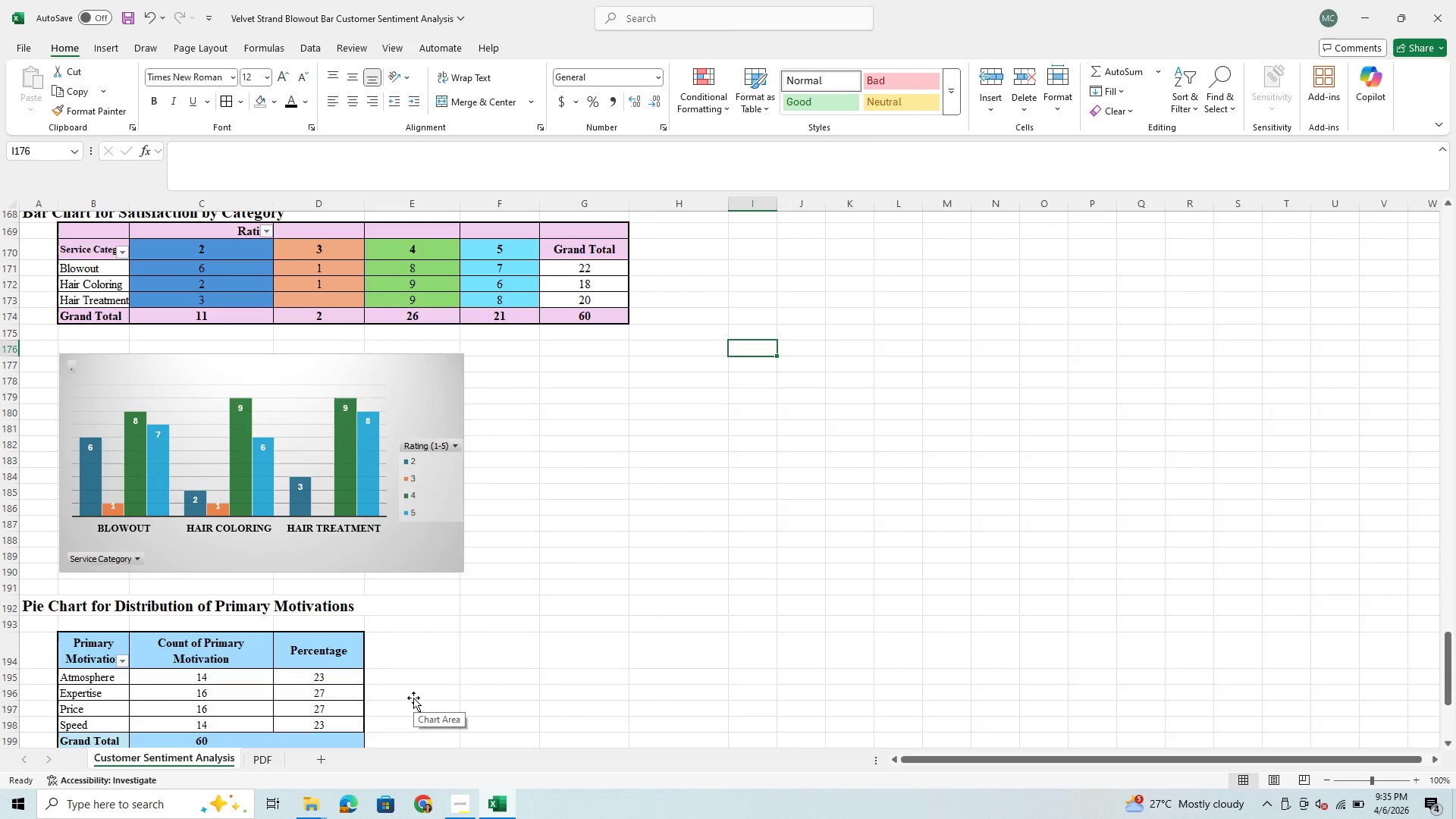 
scroll: coordinate [423, 755], scroll_direction: down, amount: 1.0
 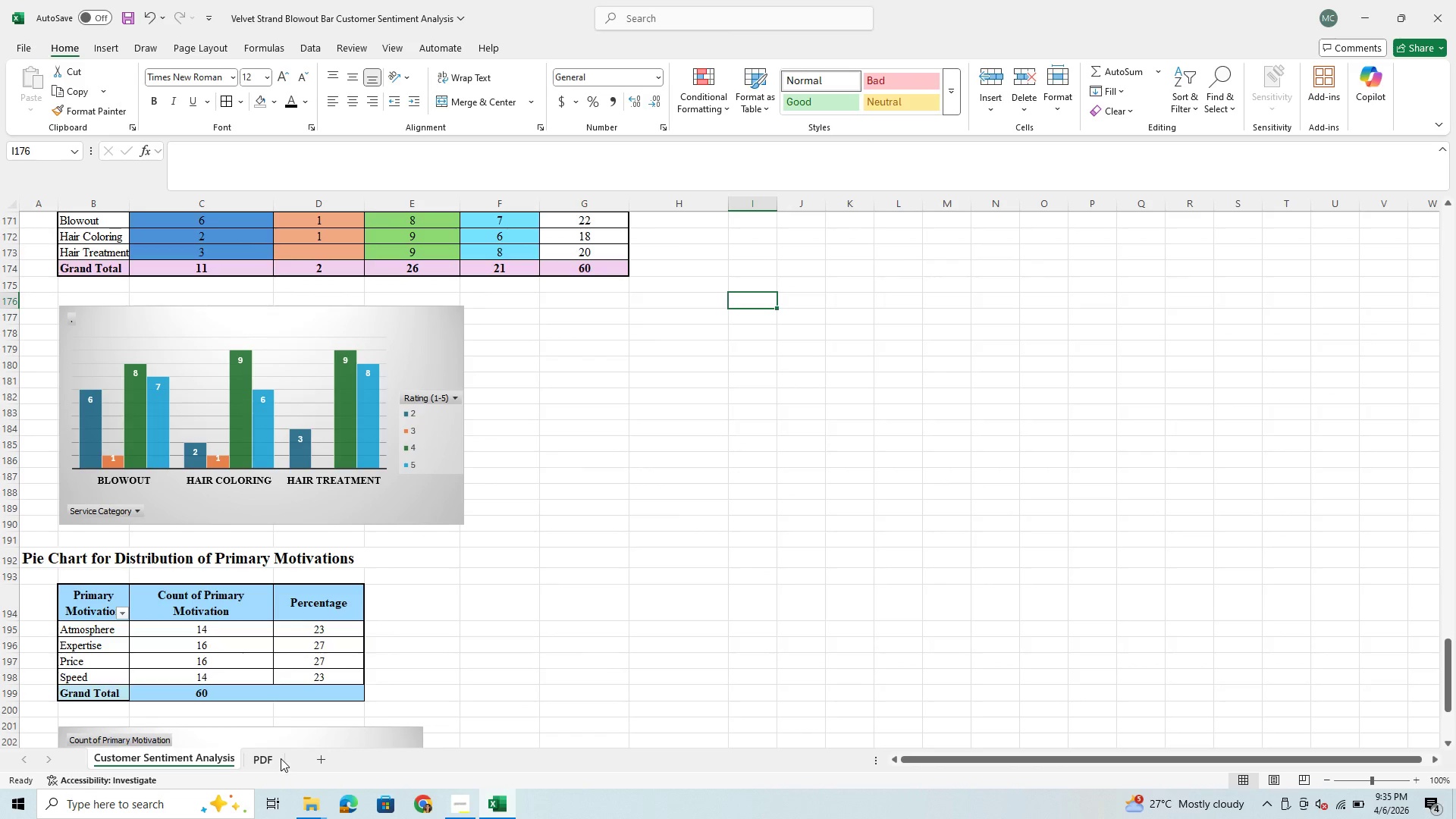 
left_click([271, 759])
 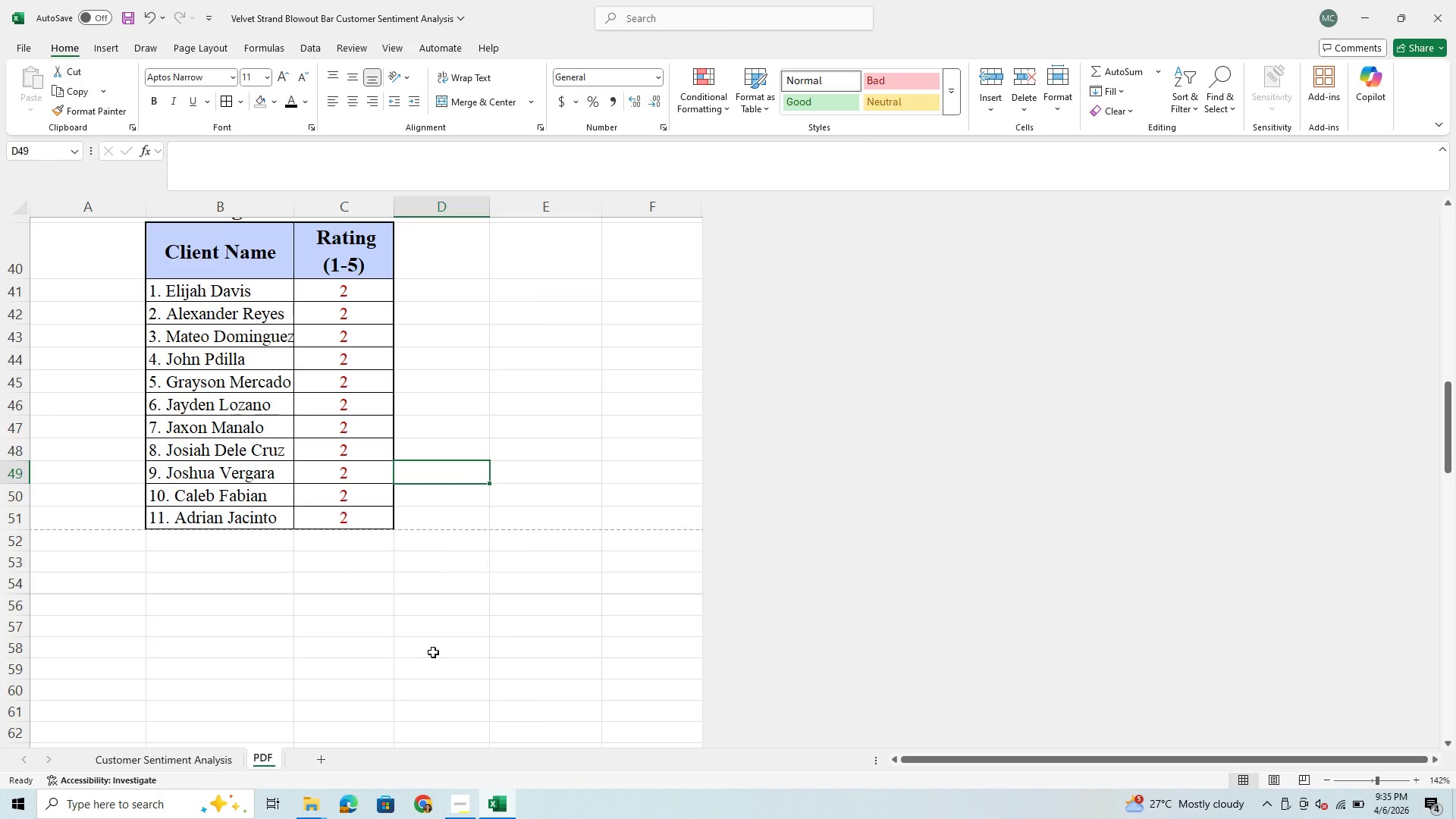 
scroll: coordinate [433, 652], scroll_direction: up, amount: 5.0
 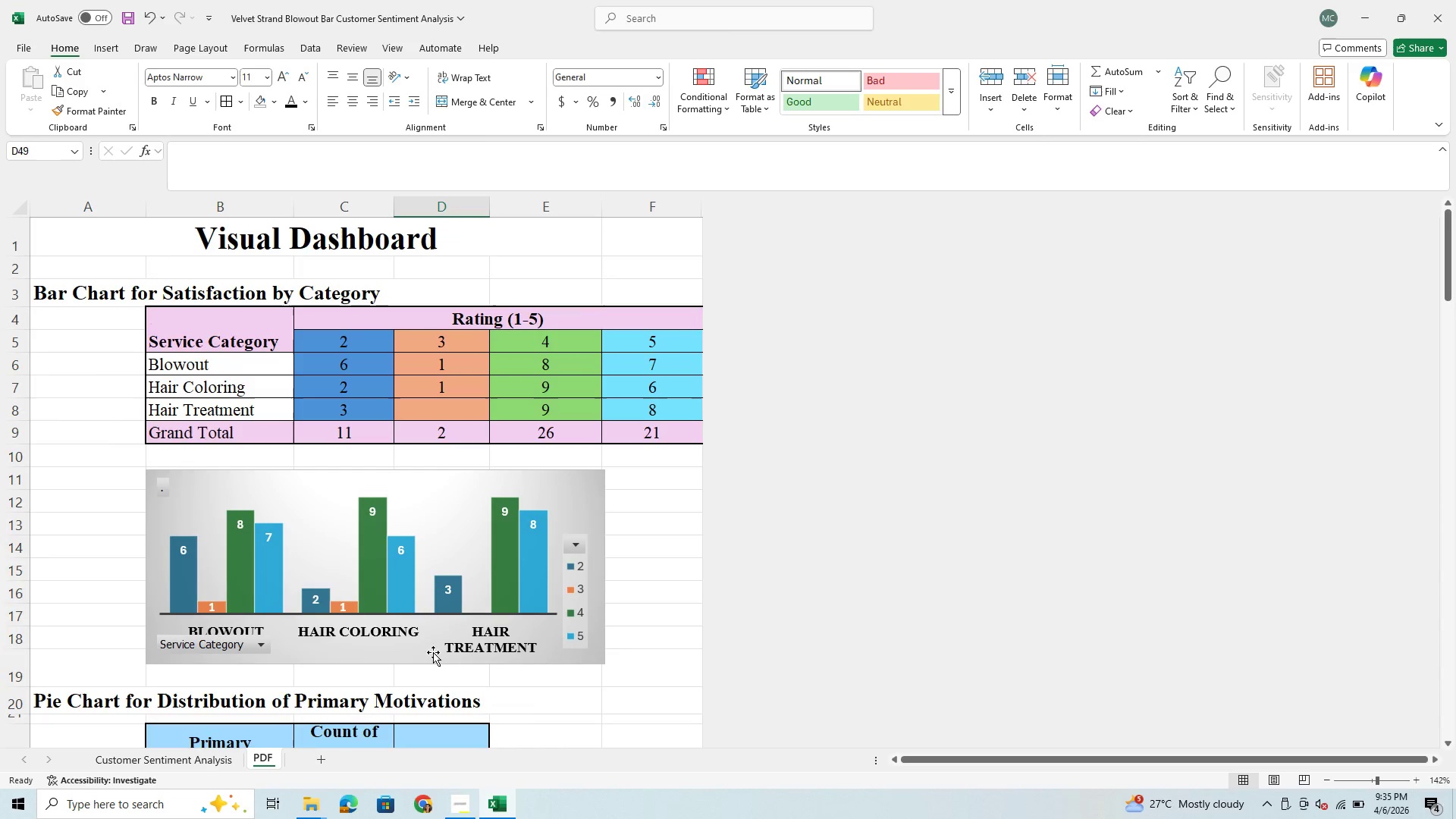 
scroll: coordinate [433, 652], scroll_direction: down, amount: 2.0
 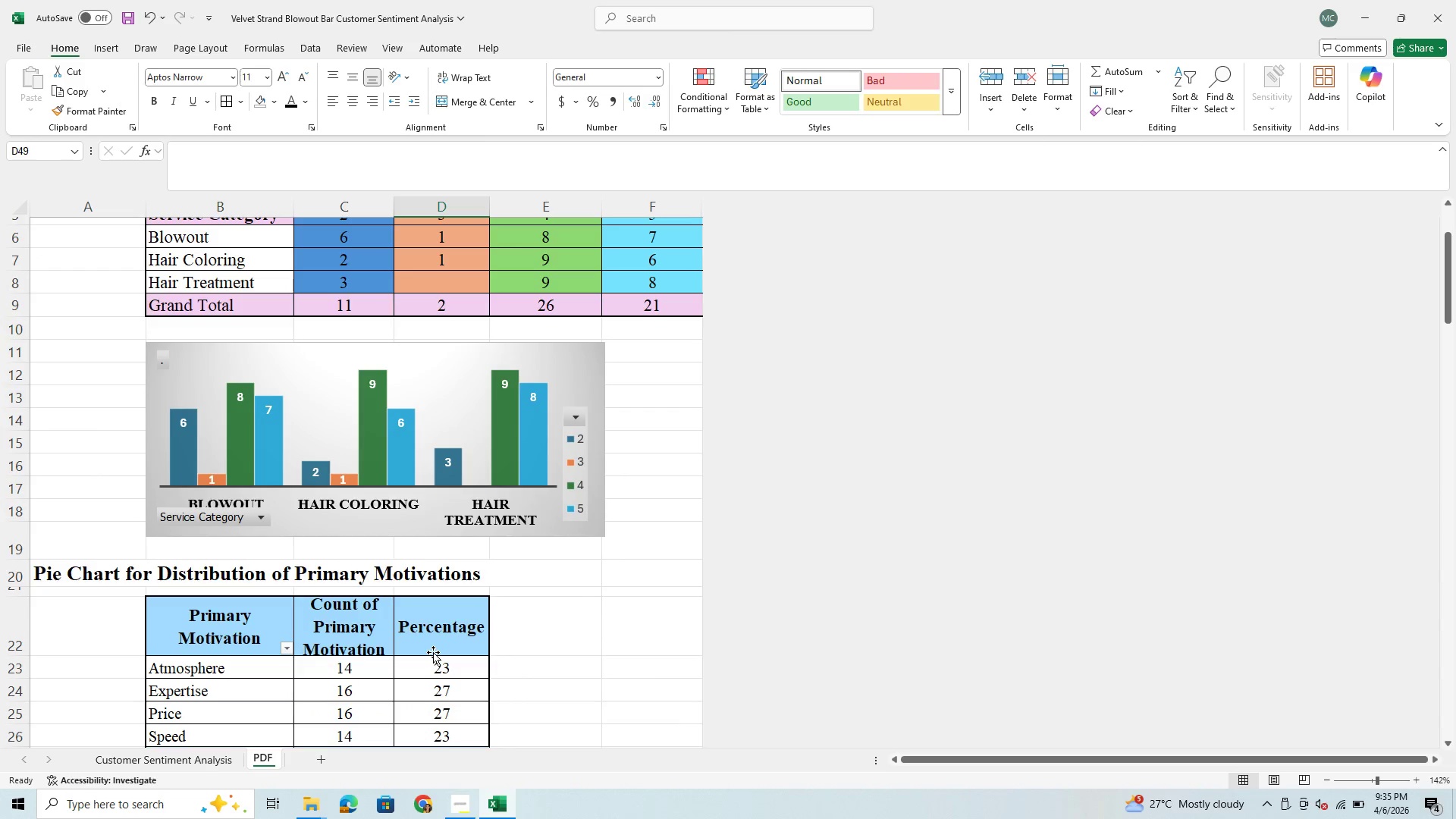 
scroll: coordinate [433, 652], scroll_direction: up, amount: 2.0
 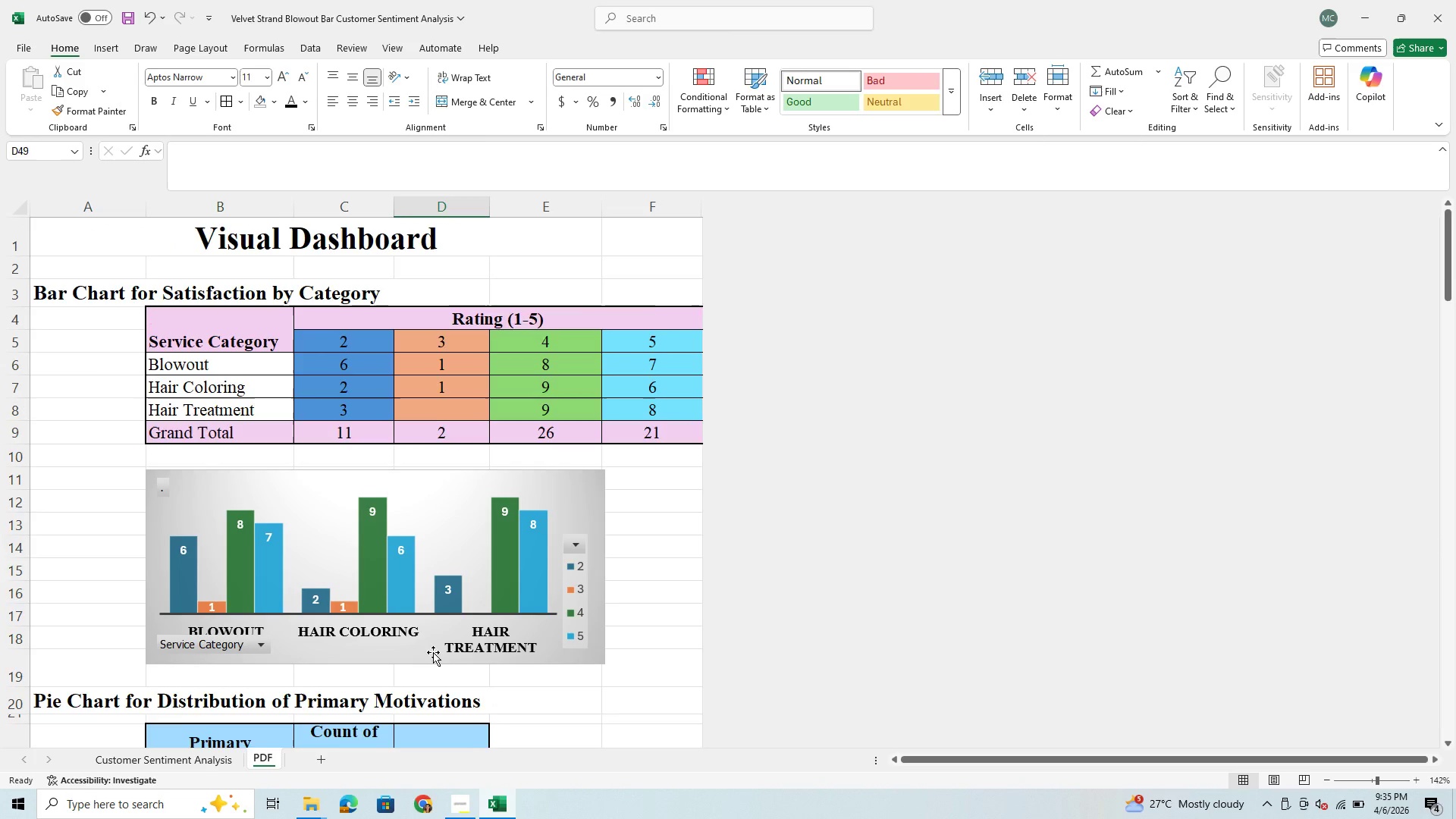 
scroll: coordinate [433, 652], scroll_direction: down, amount: 2.0
 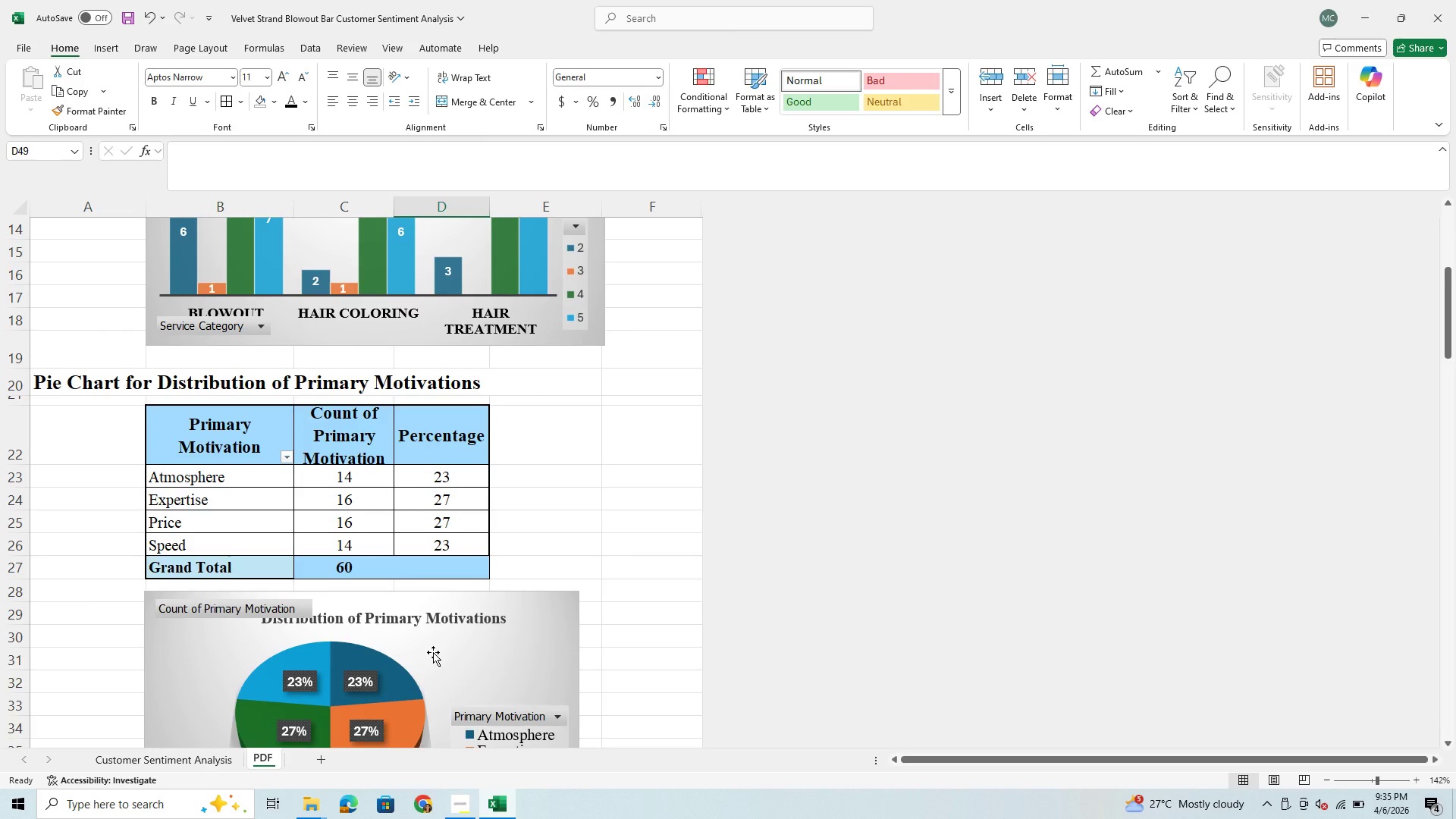 
scroll: coordinate [433, 652], scroll_direction: up, amount: 3.0
 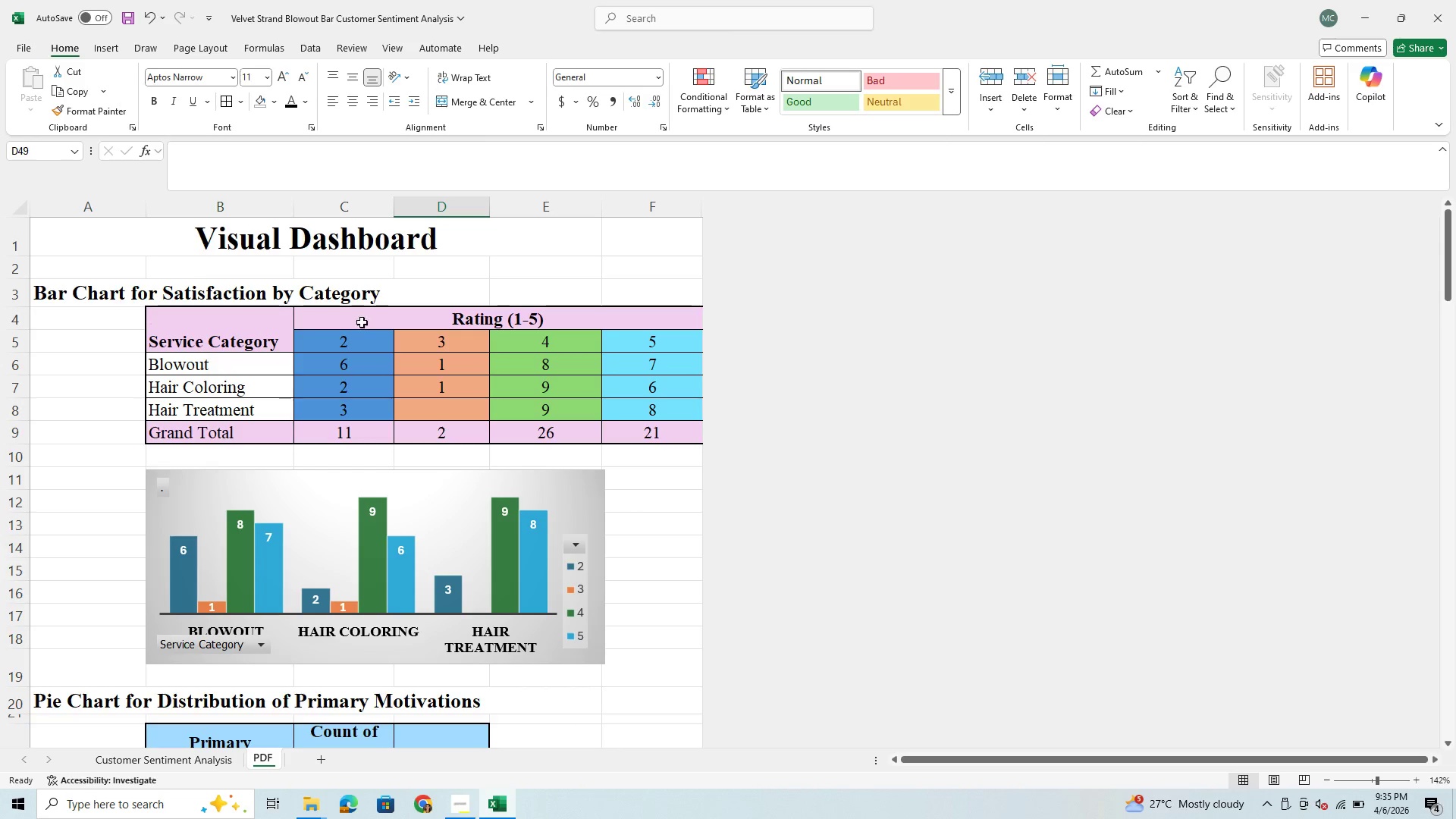 
wait(7.22)
 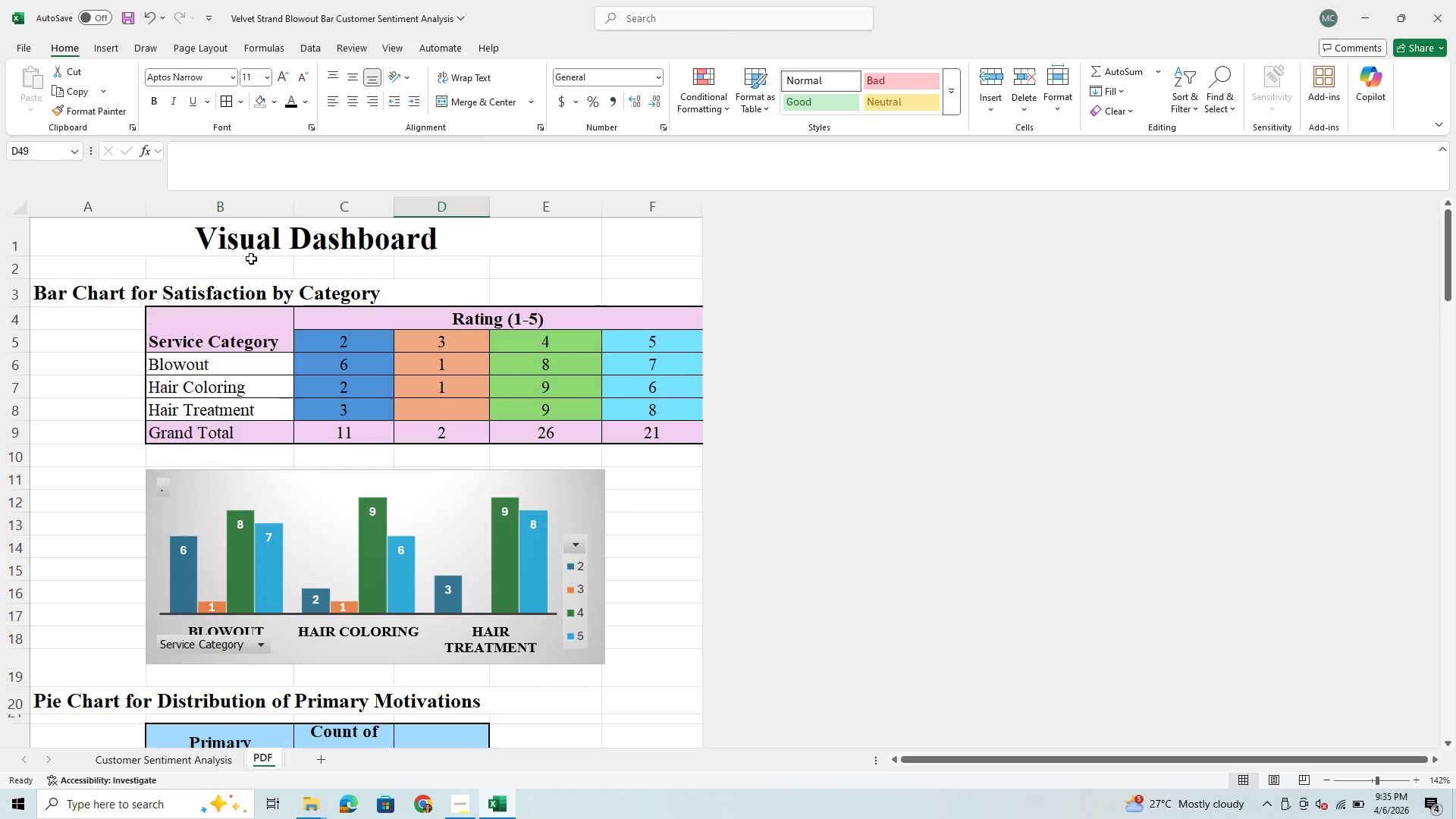 
scroll: coordinate [423, 532], scroll_direction: down, amount: 3.0
 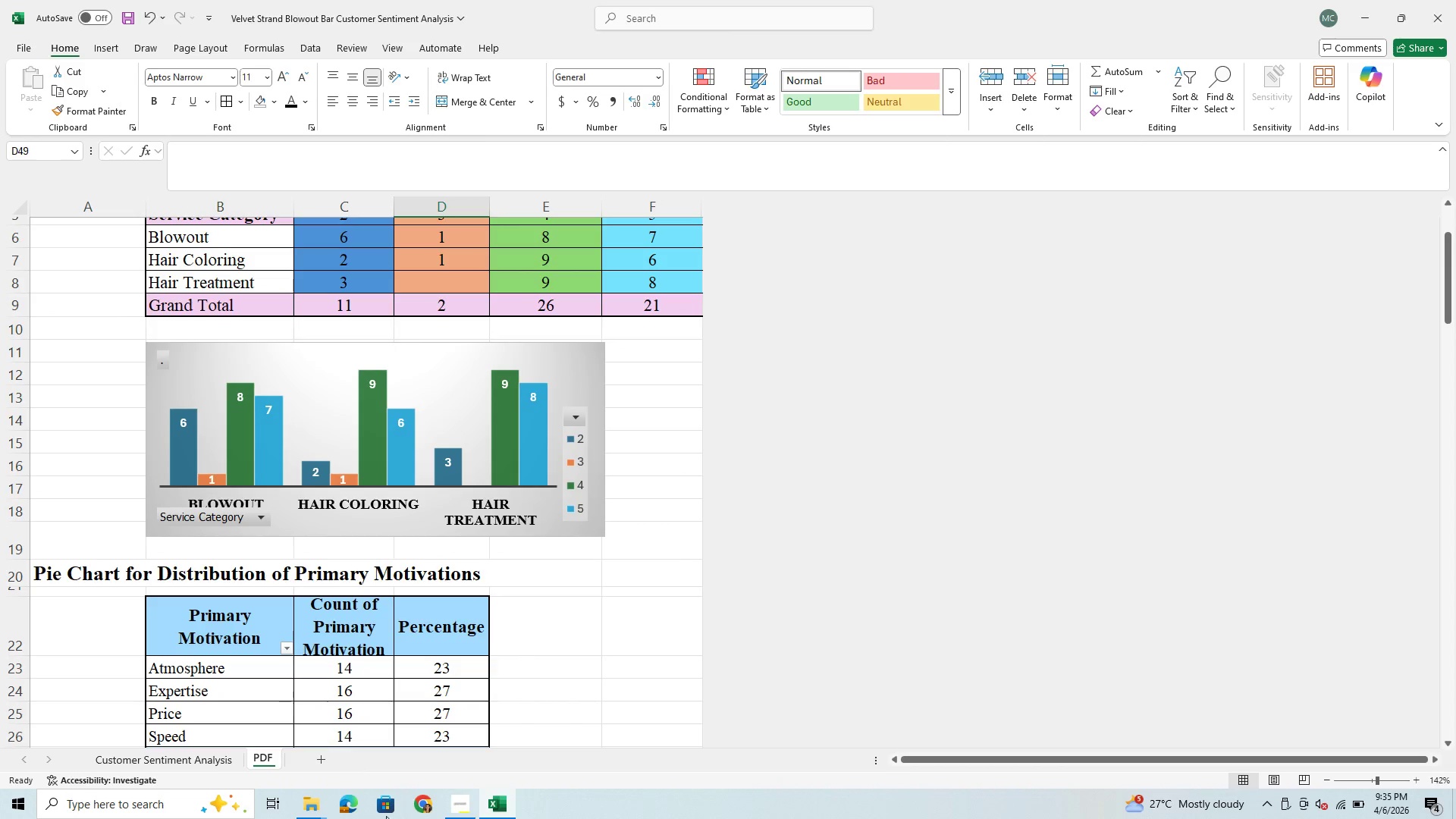 
left_click([466, 808])